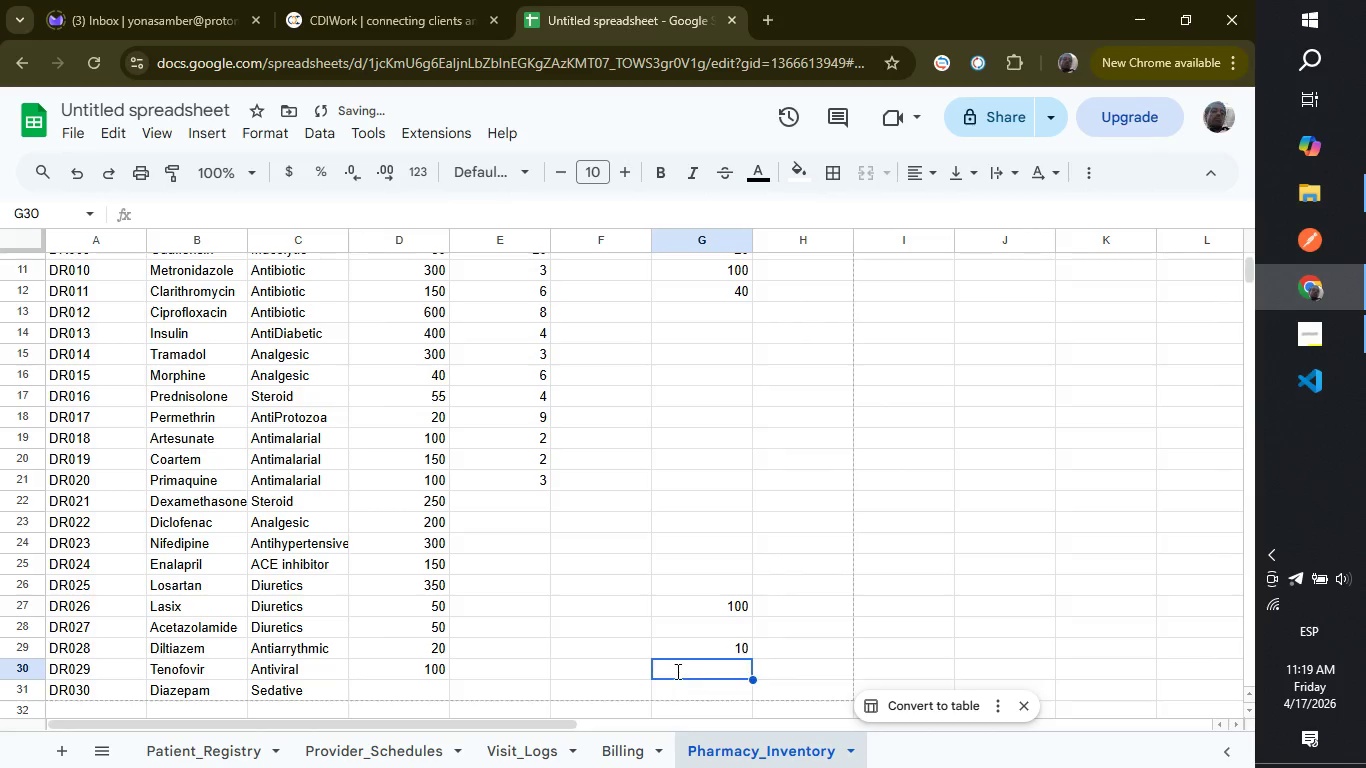 
key(5)
 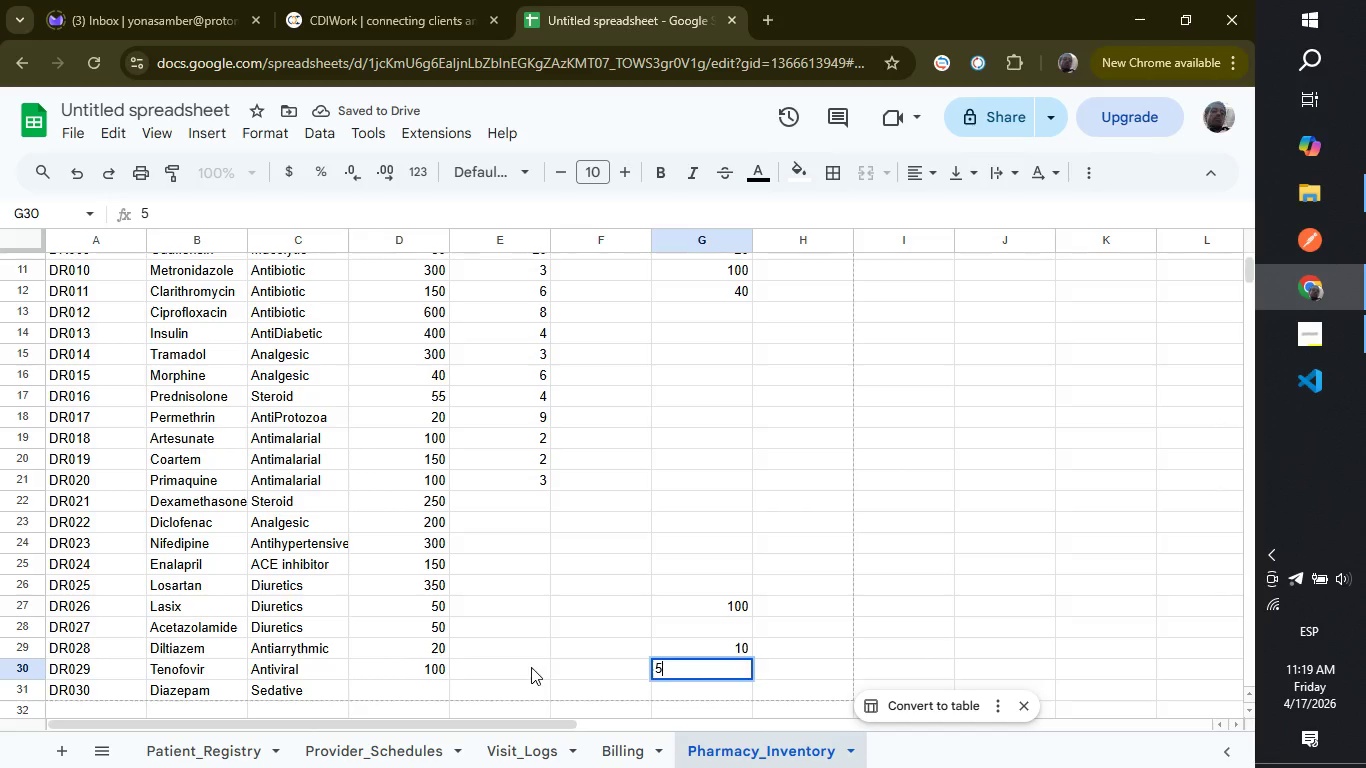 
left_click([531, 667])
 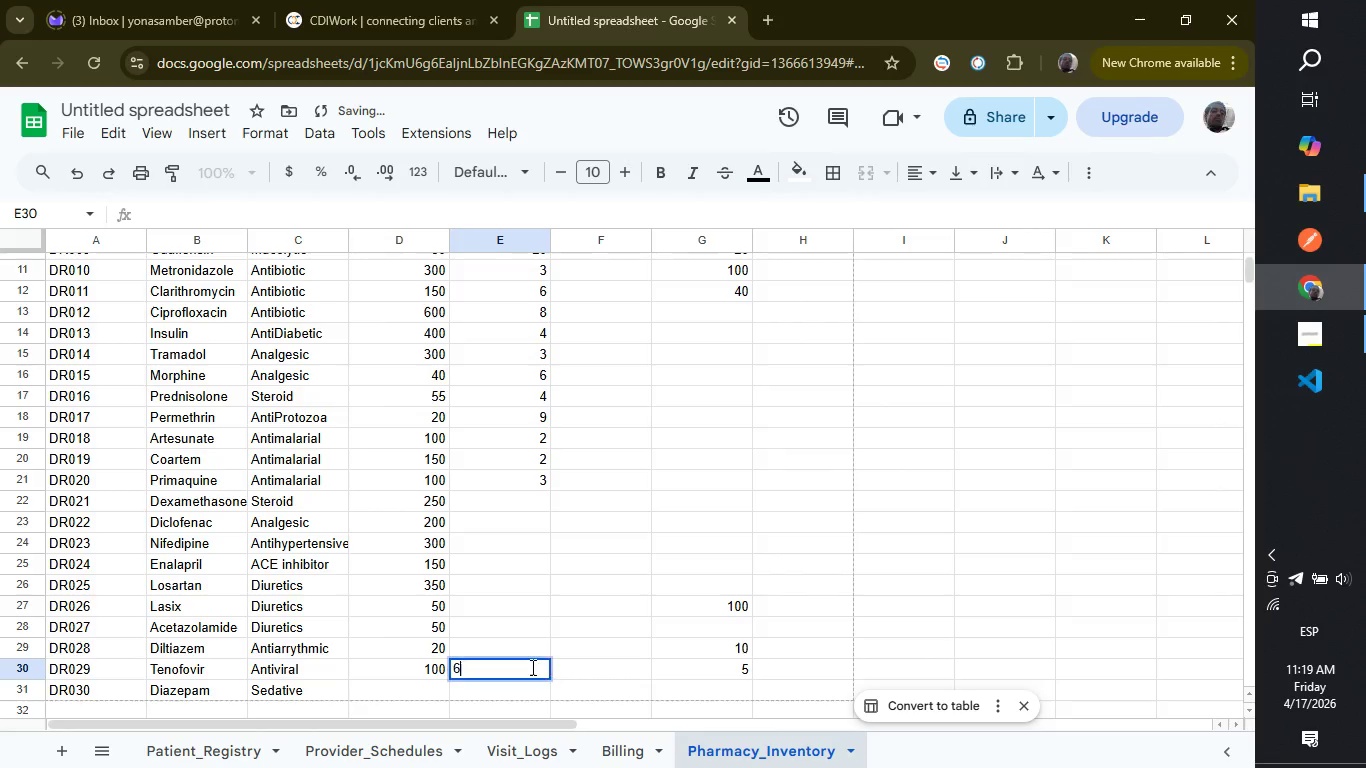 
key(6)
 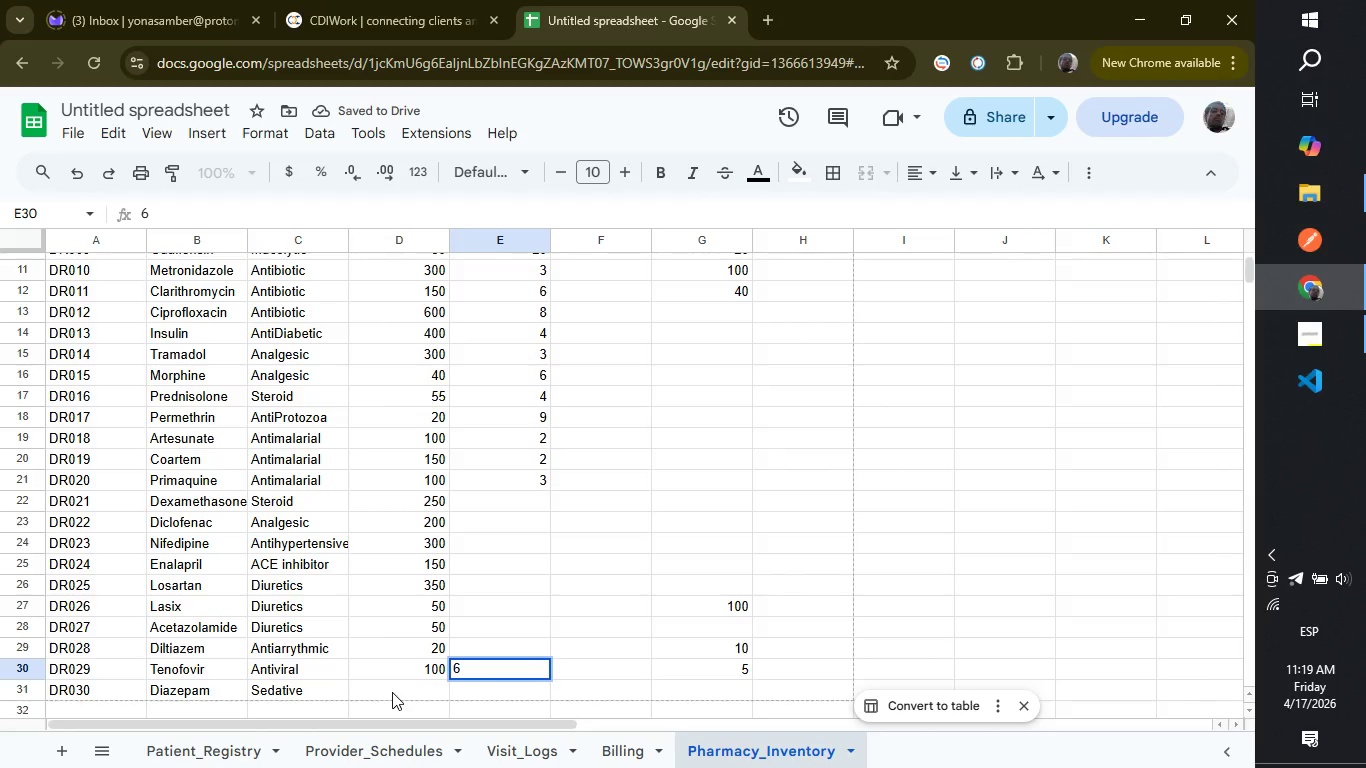 
left_click([392, 692])
 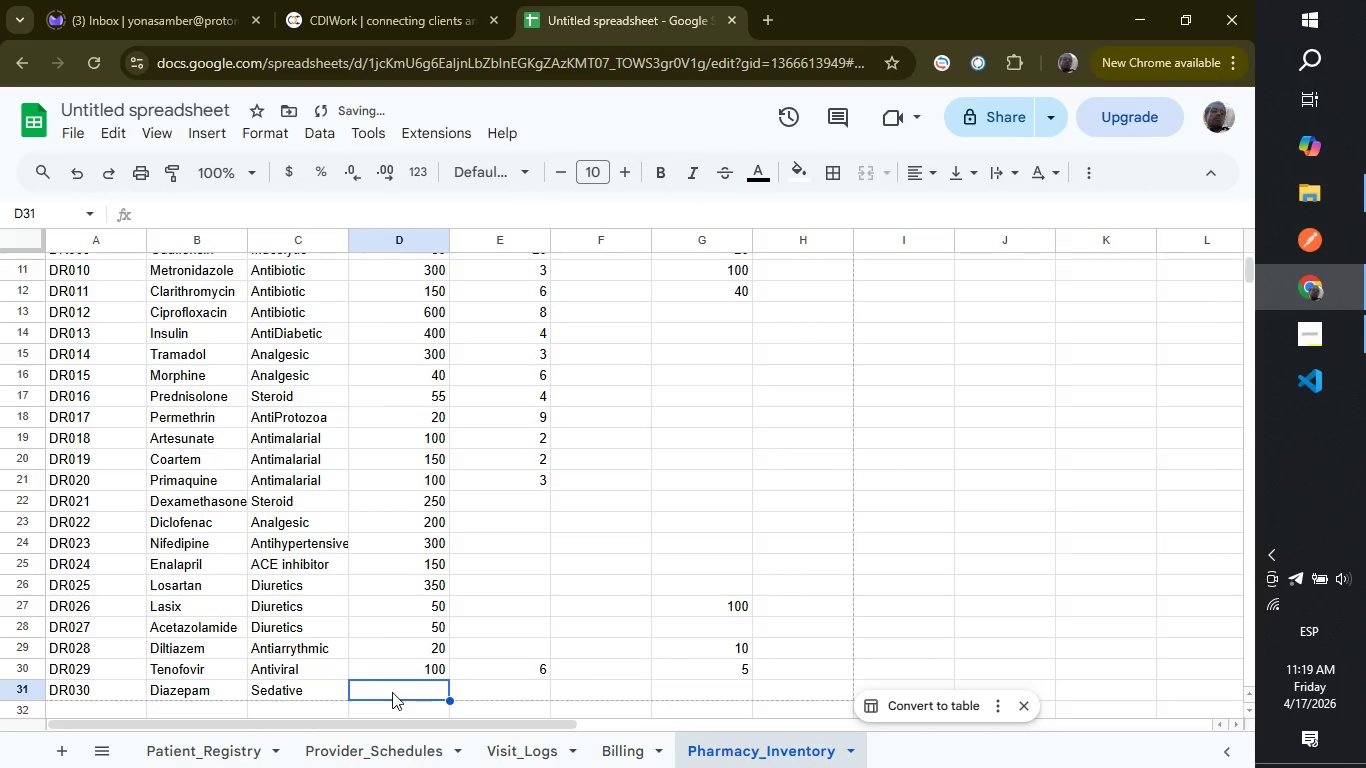 
type(1)
key(Backspace)
type(300)
 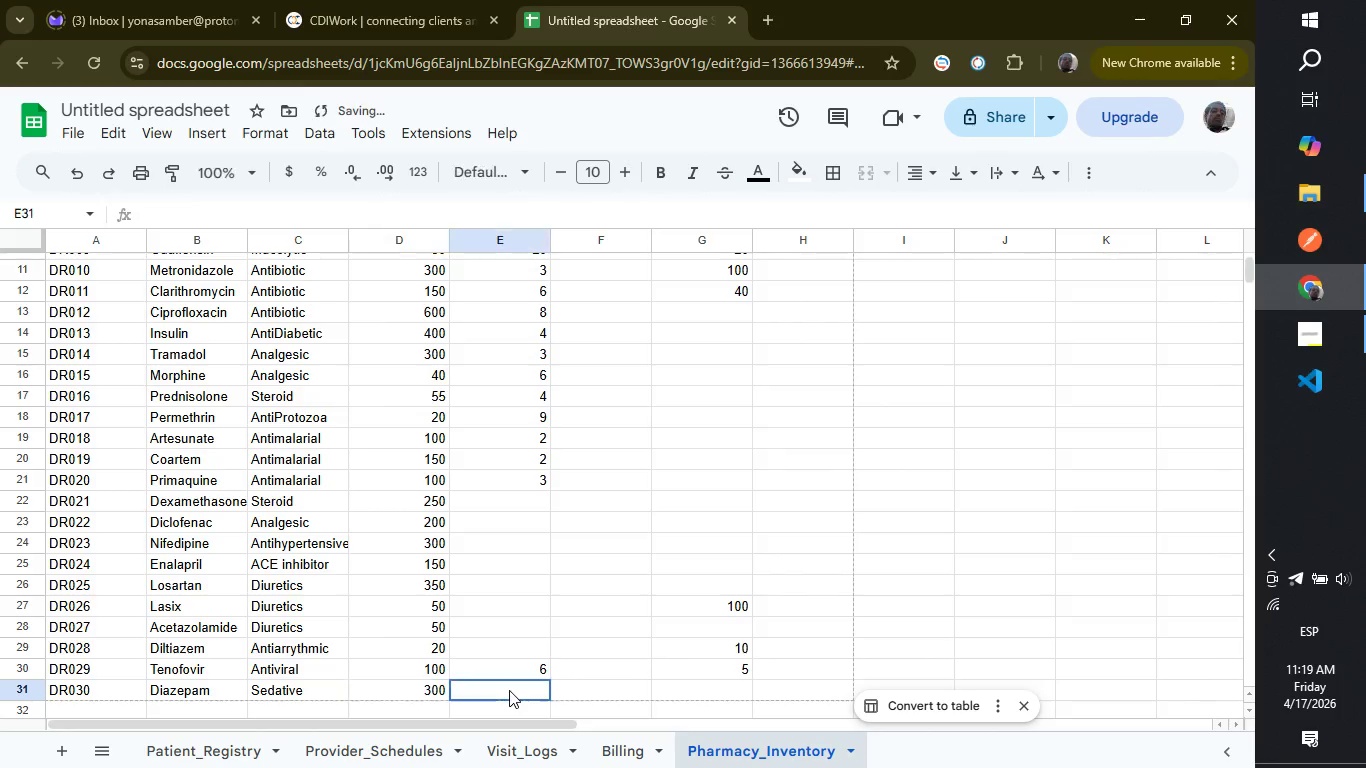 
left_click([509, 690])
 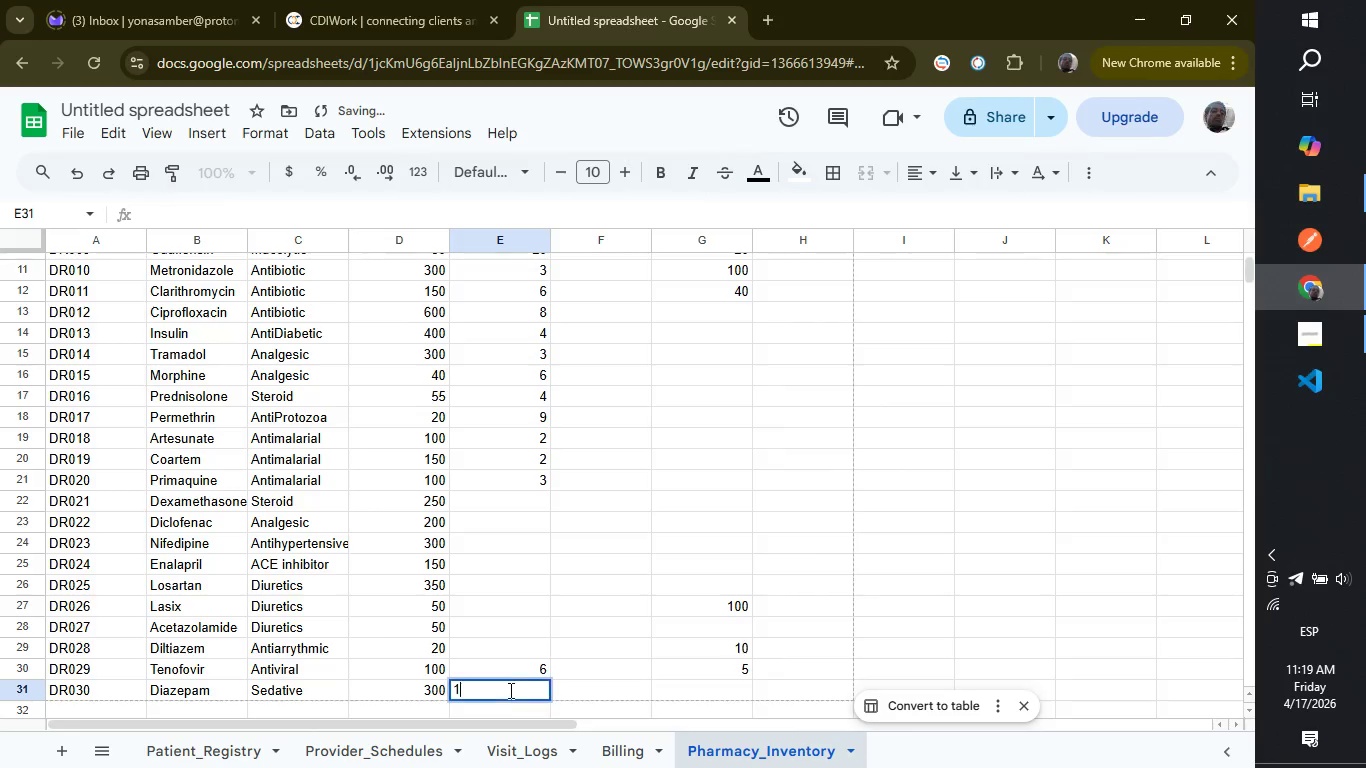 
type(10)
 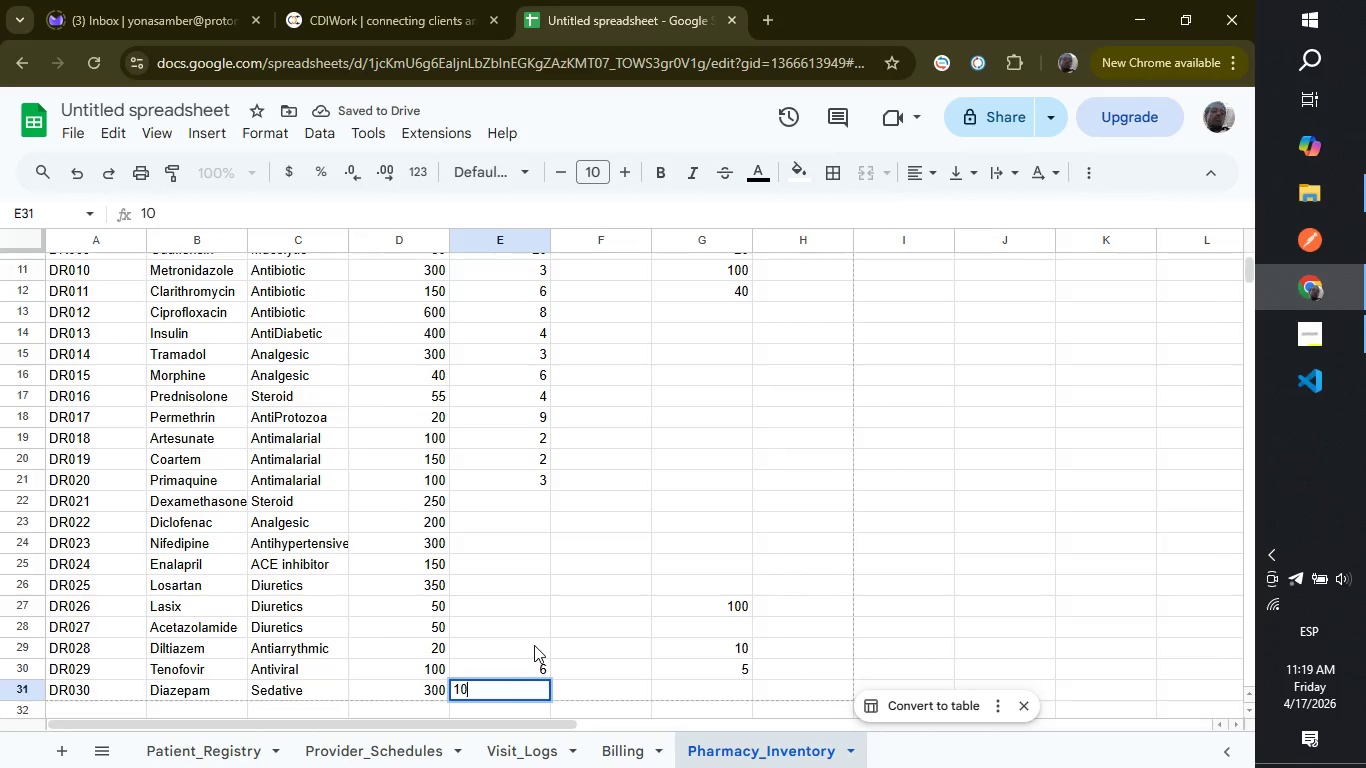 
left_click([534, 645])
 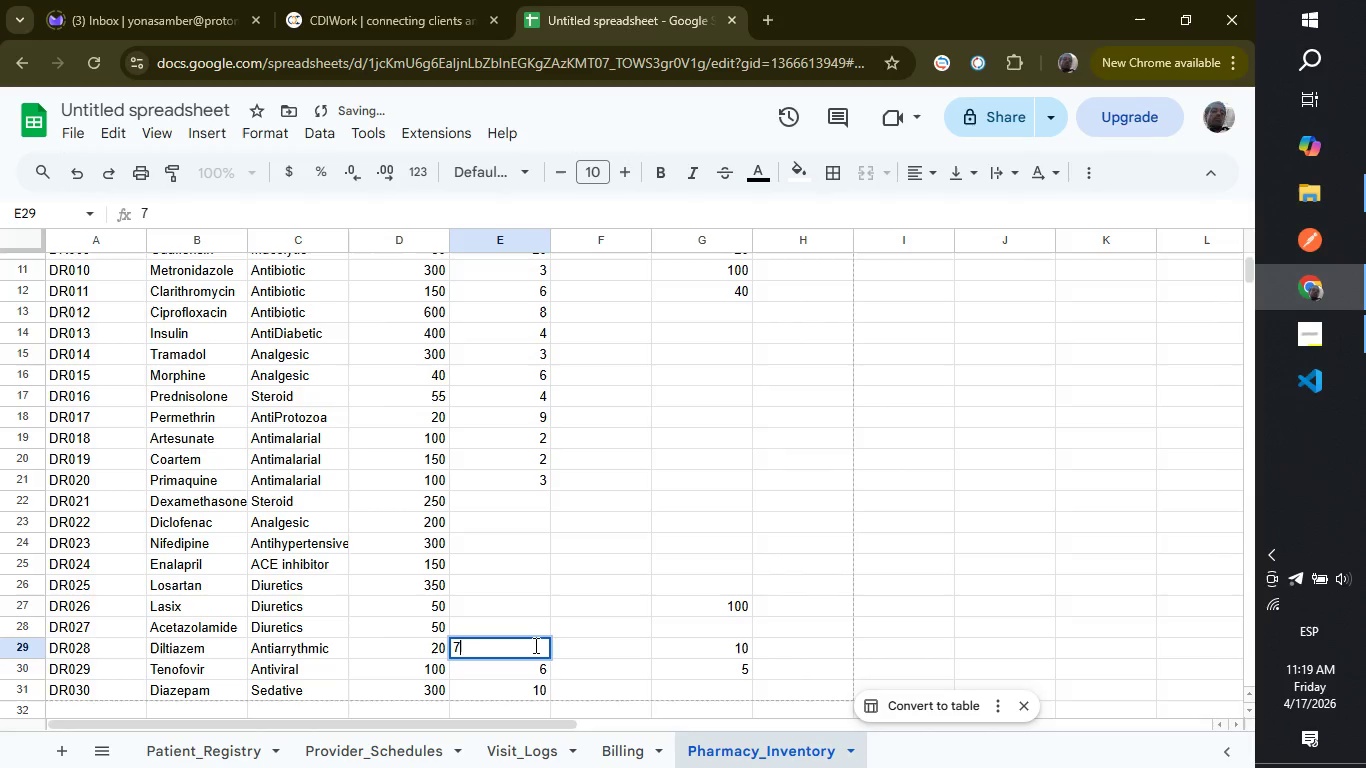 
key(7)
 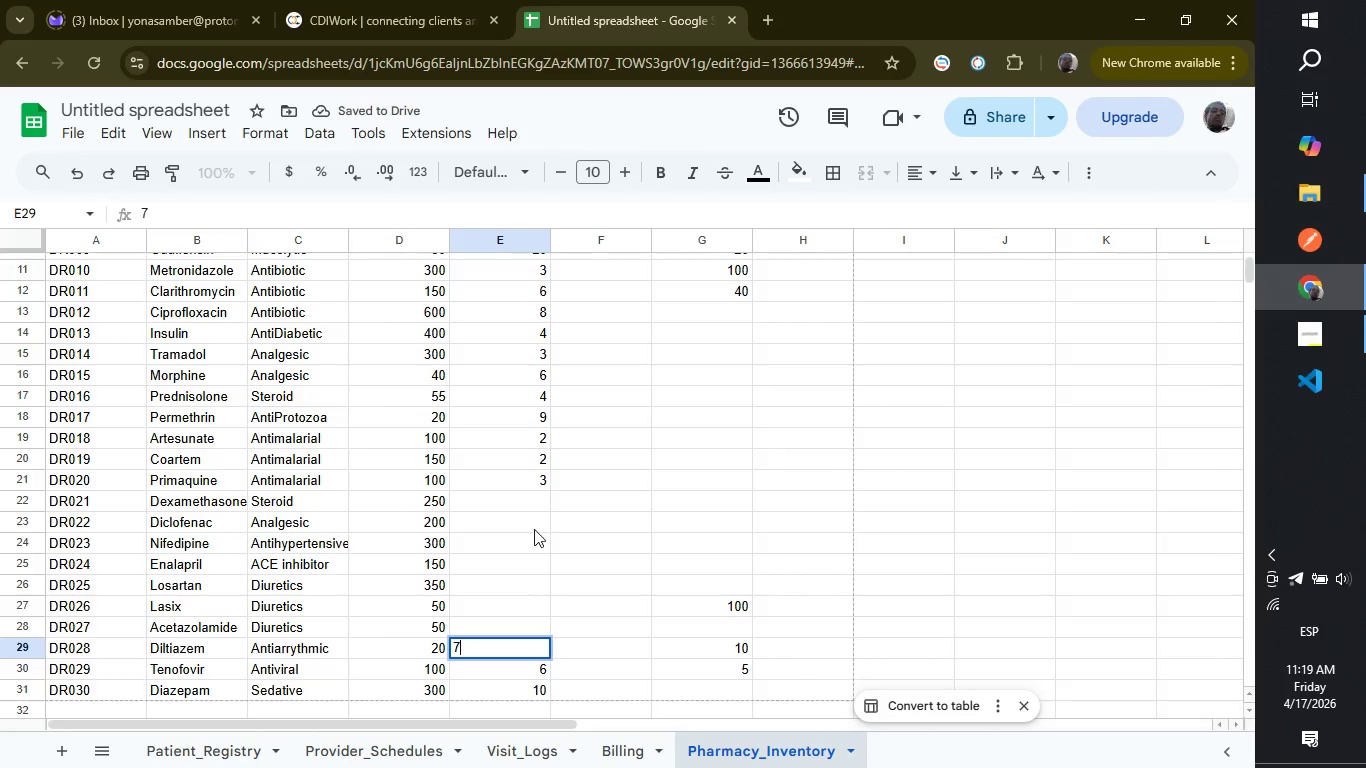 
left_click([534, 518])
 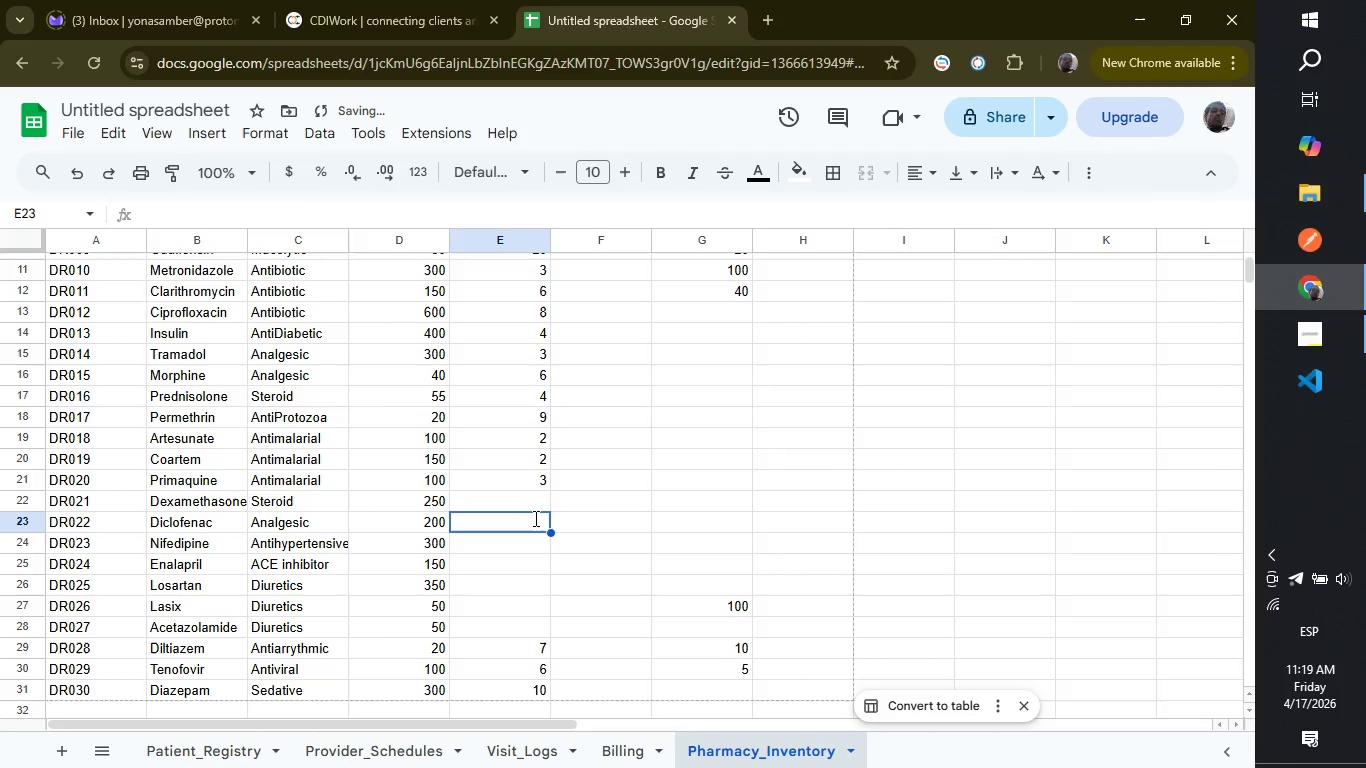 
key(3)
 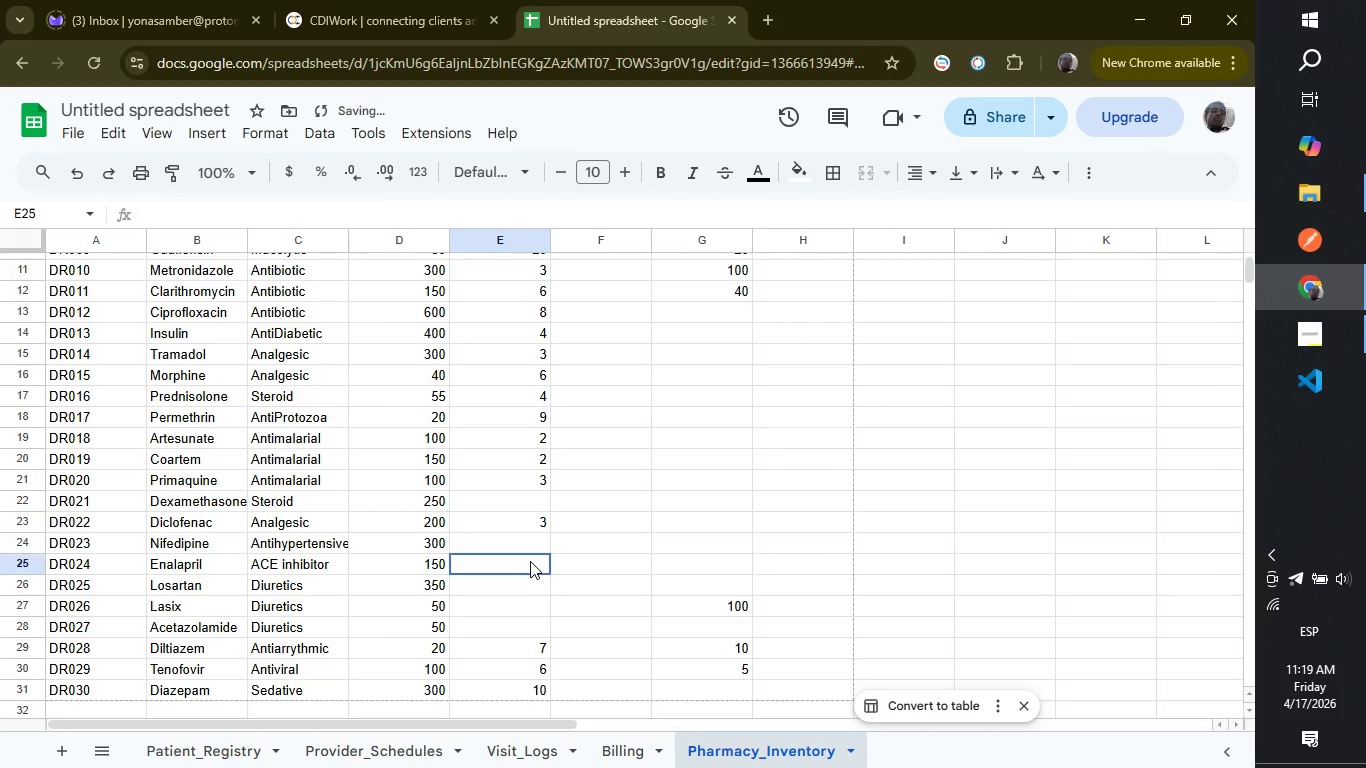 
left_click([530, 561])
 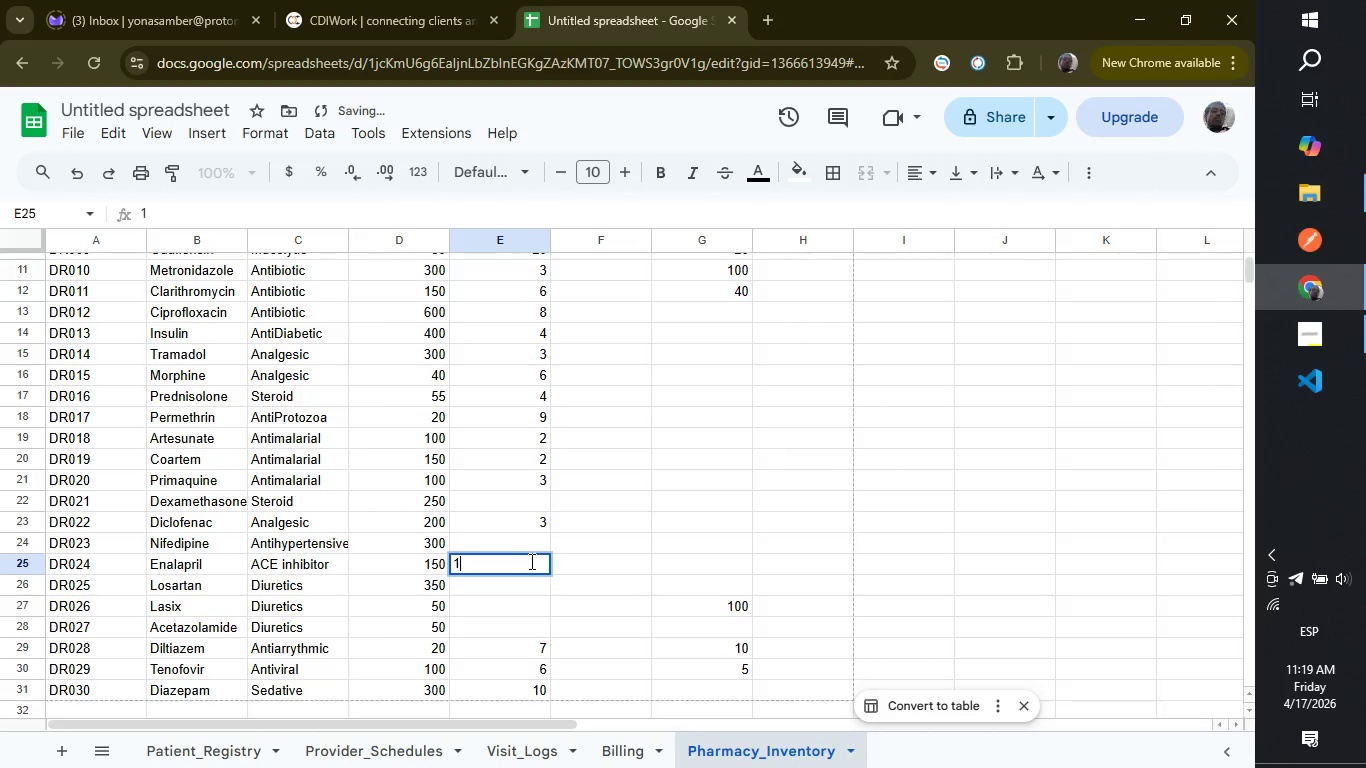 
key(1)
 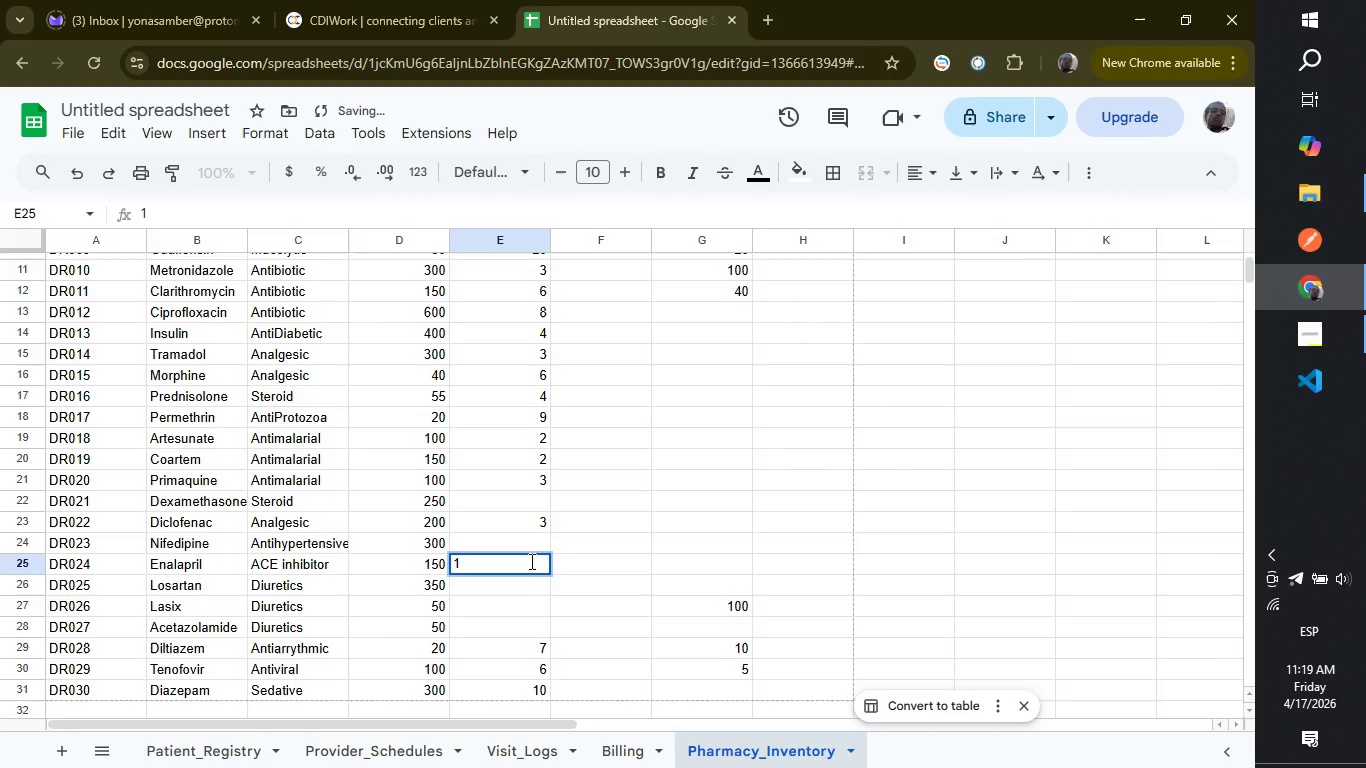 
key(ArrowDown)
 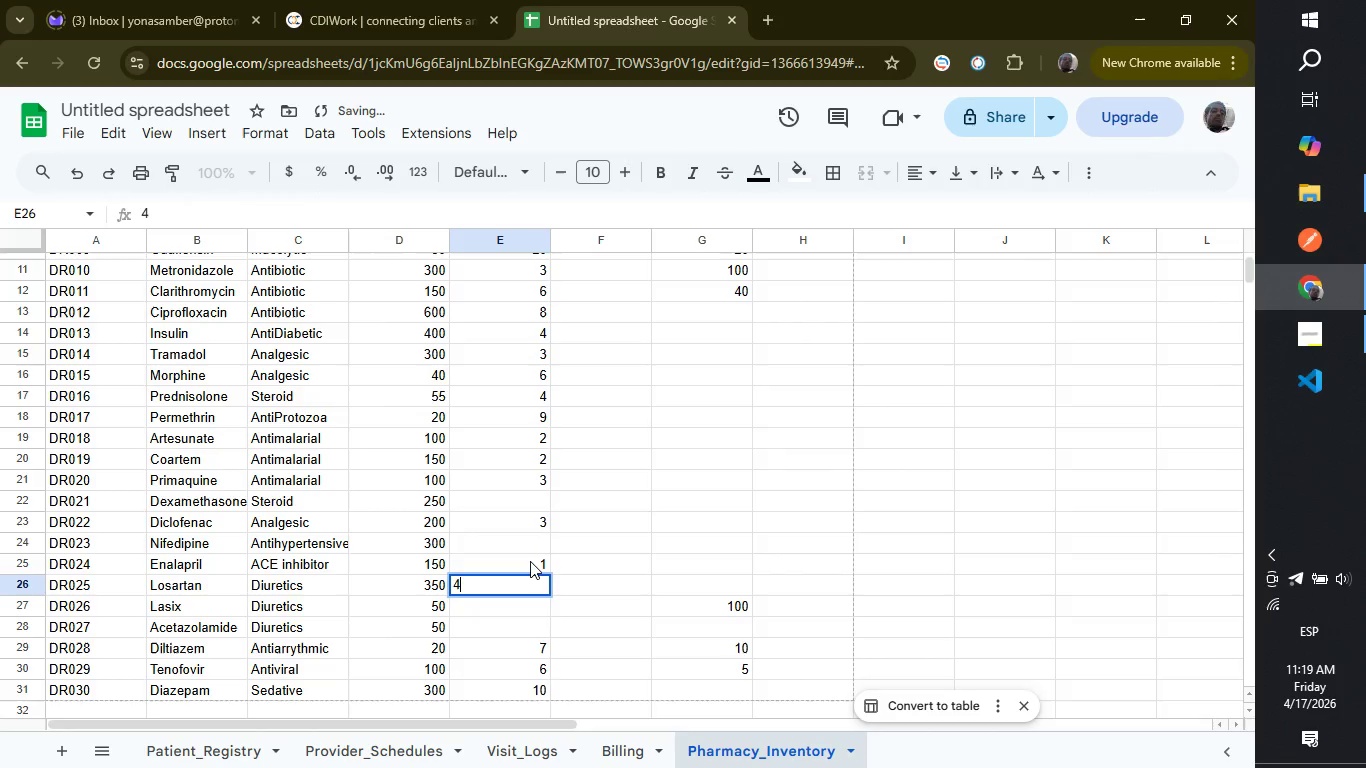 
key(4)
 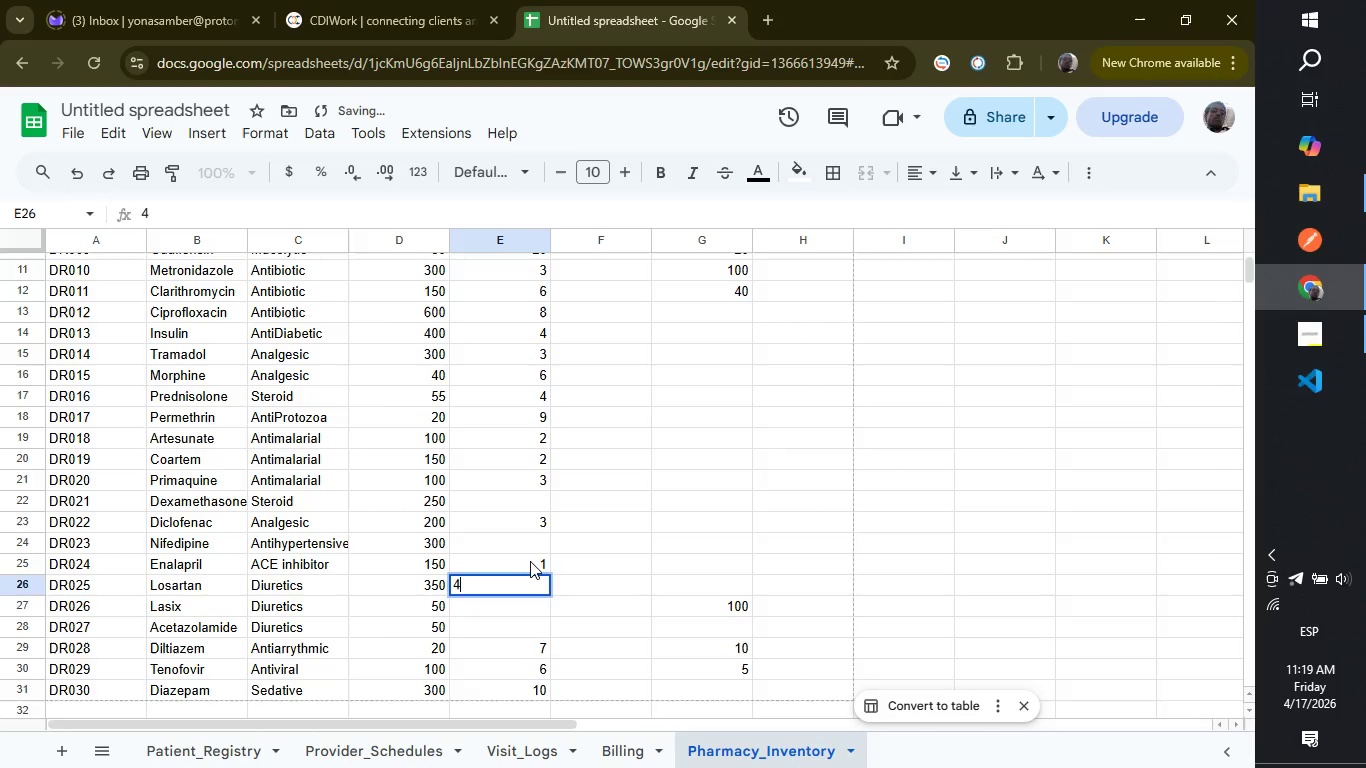 
key(ArrowDown)
 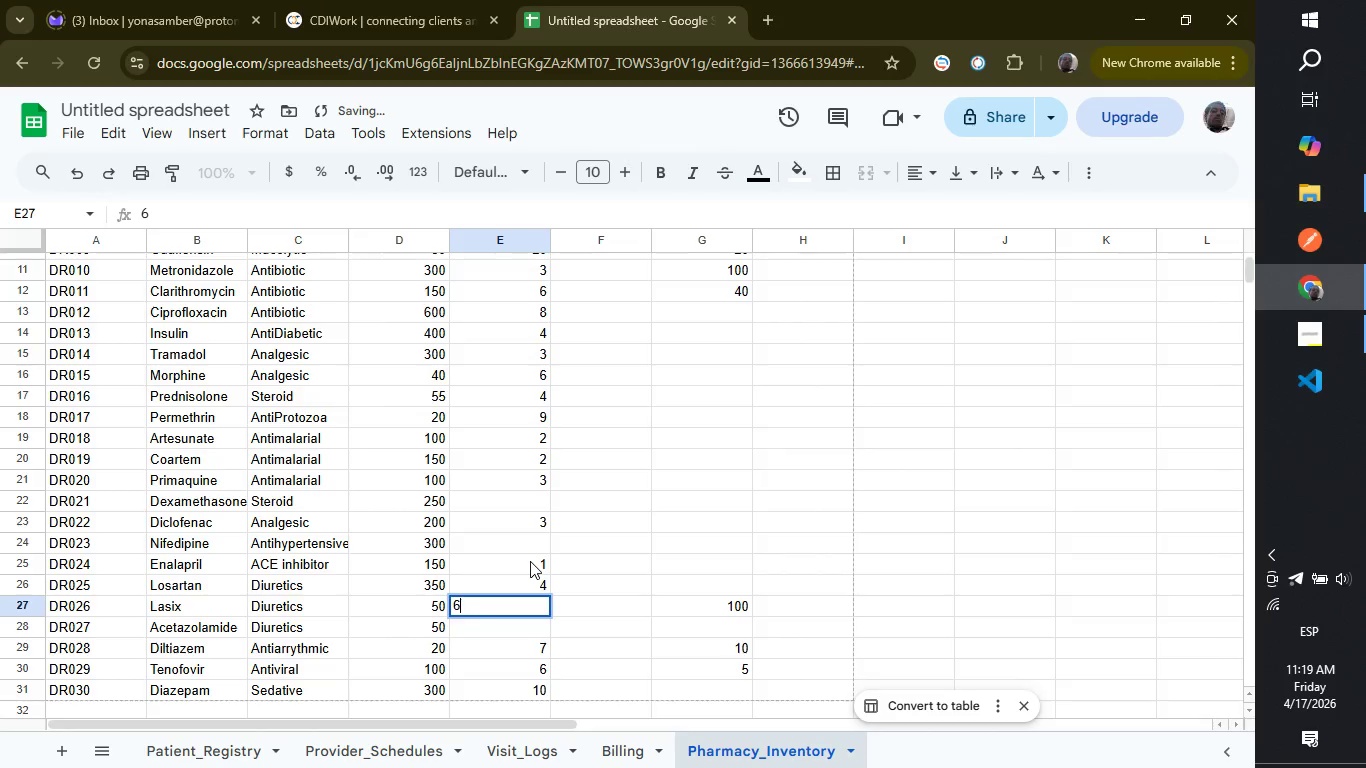 
key(6)
 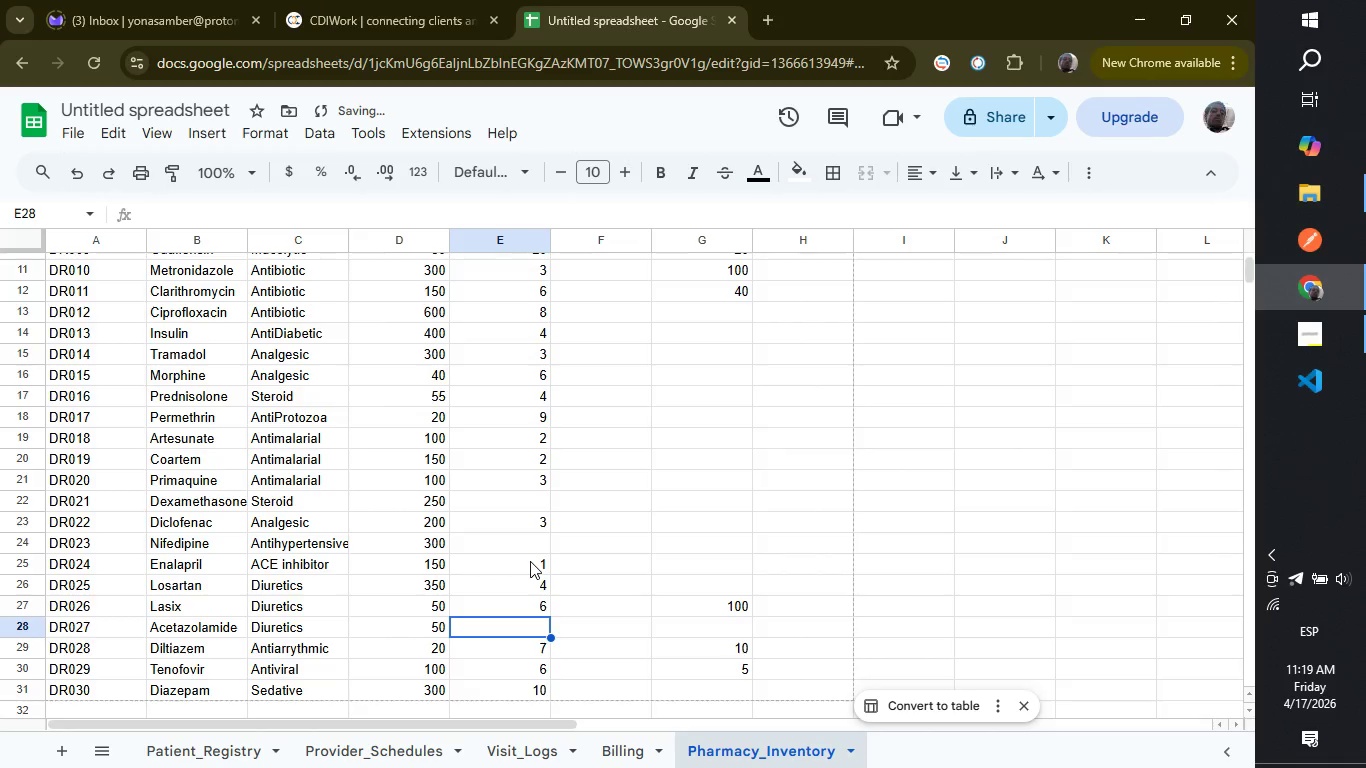 
key(ArrowDown)
 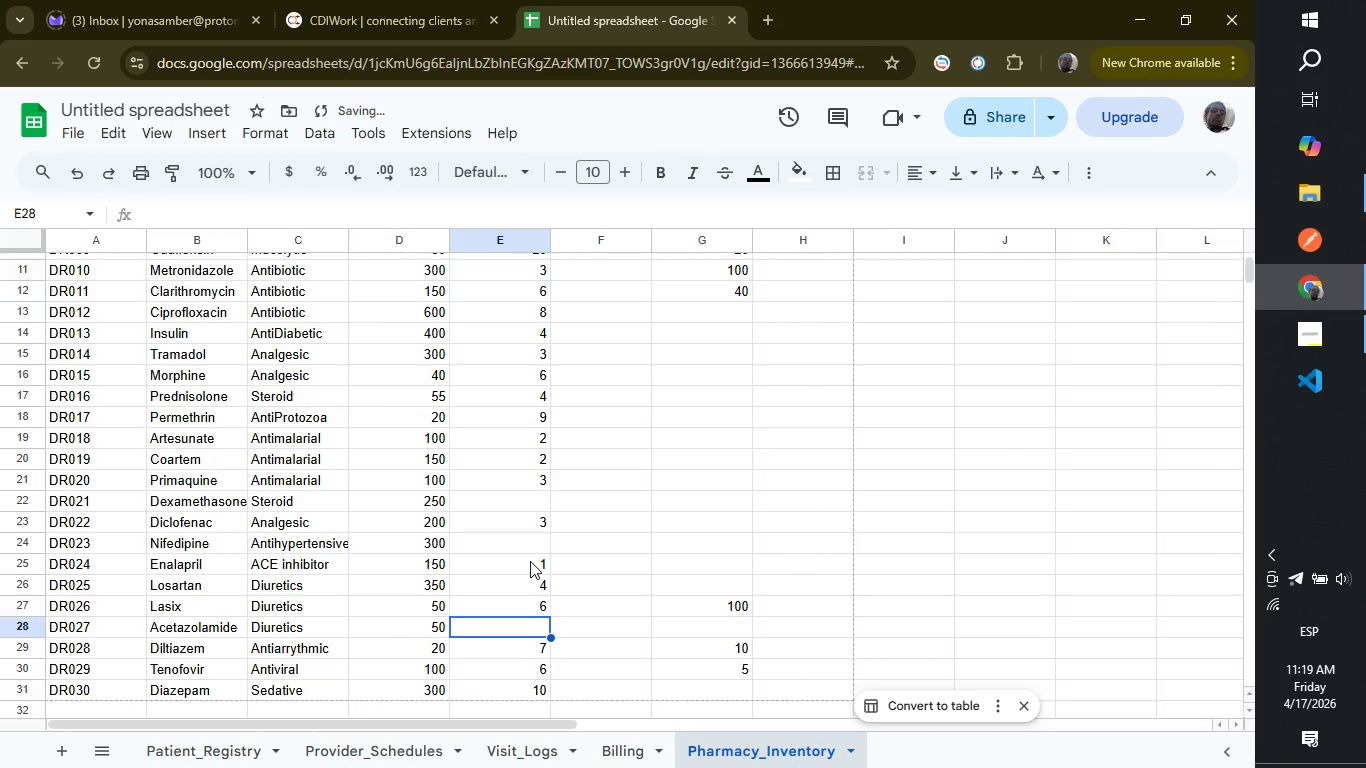 
key(3)
 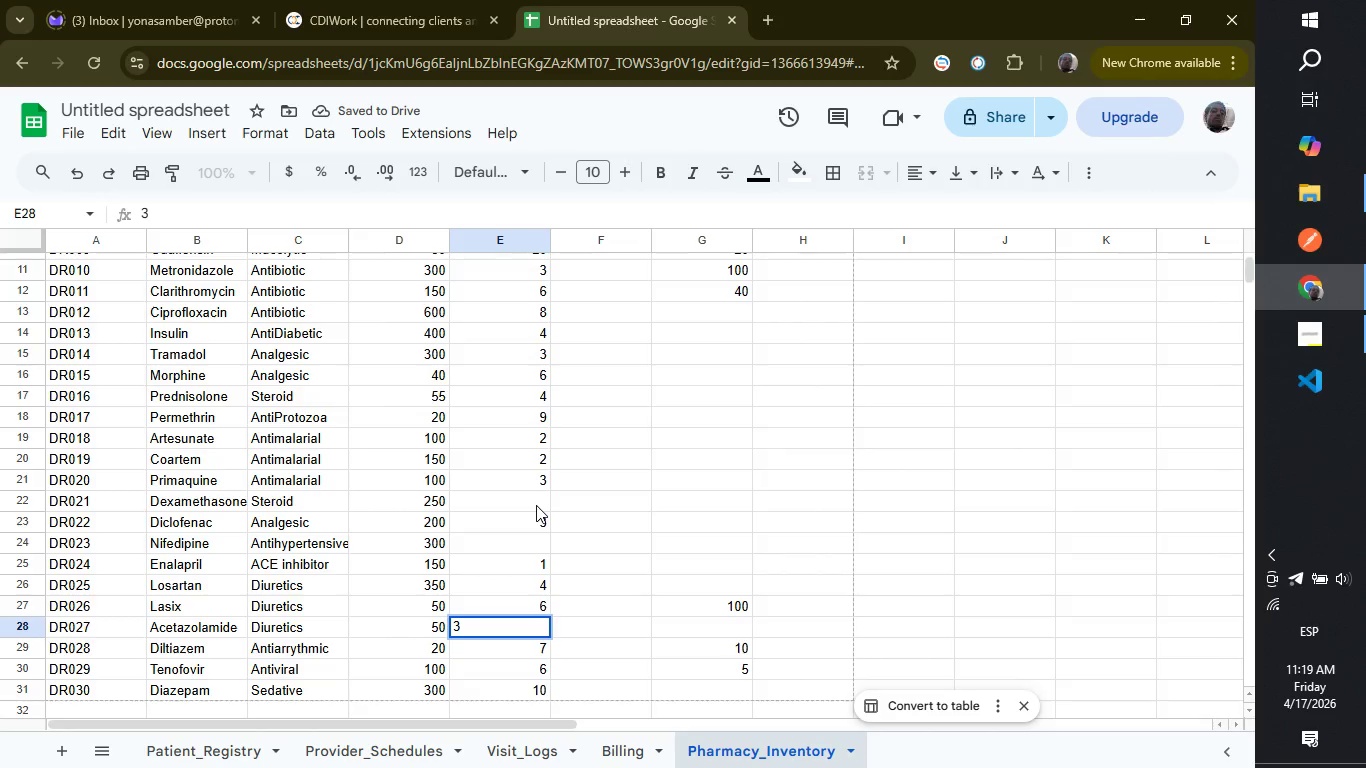 
left_click([536, 505])
 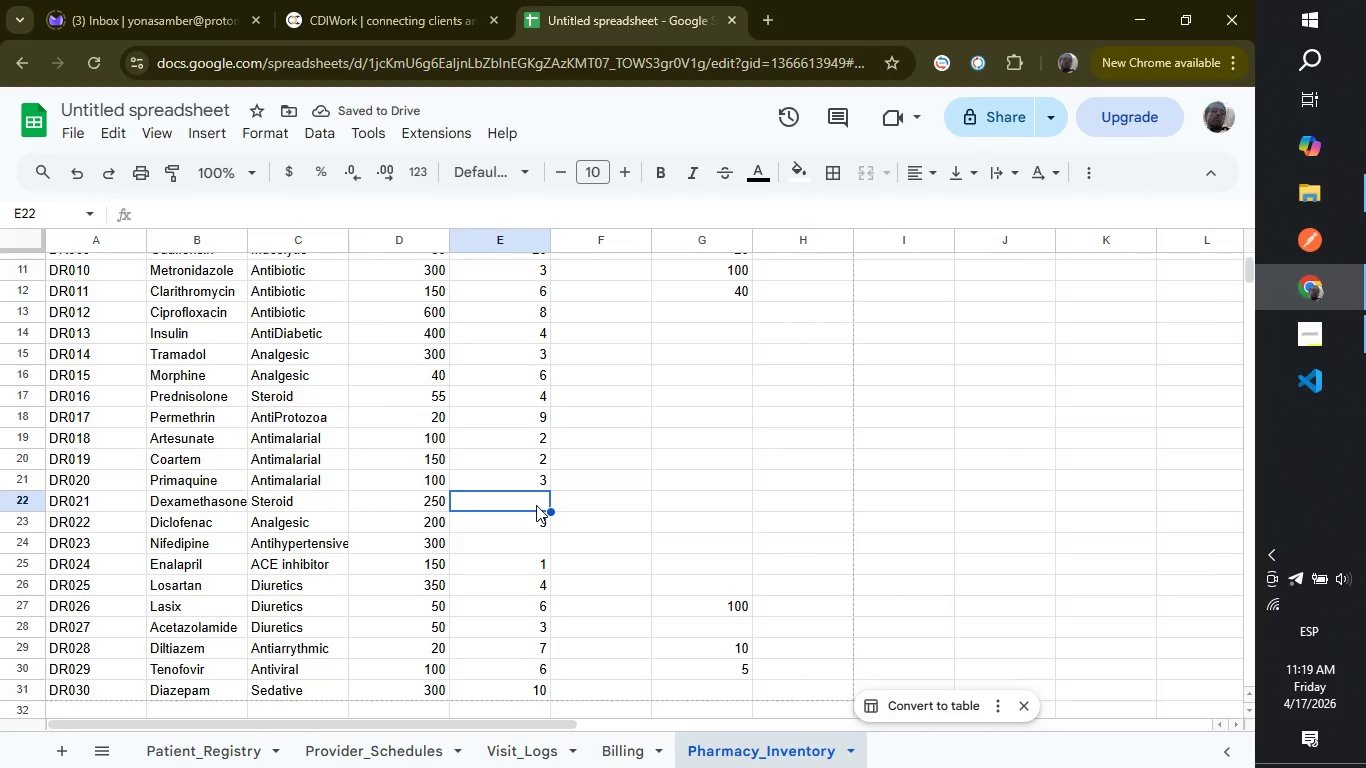 
key(6)
 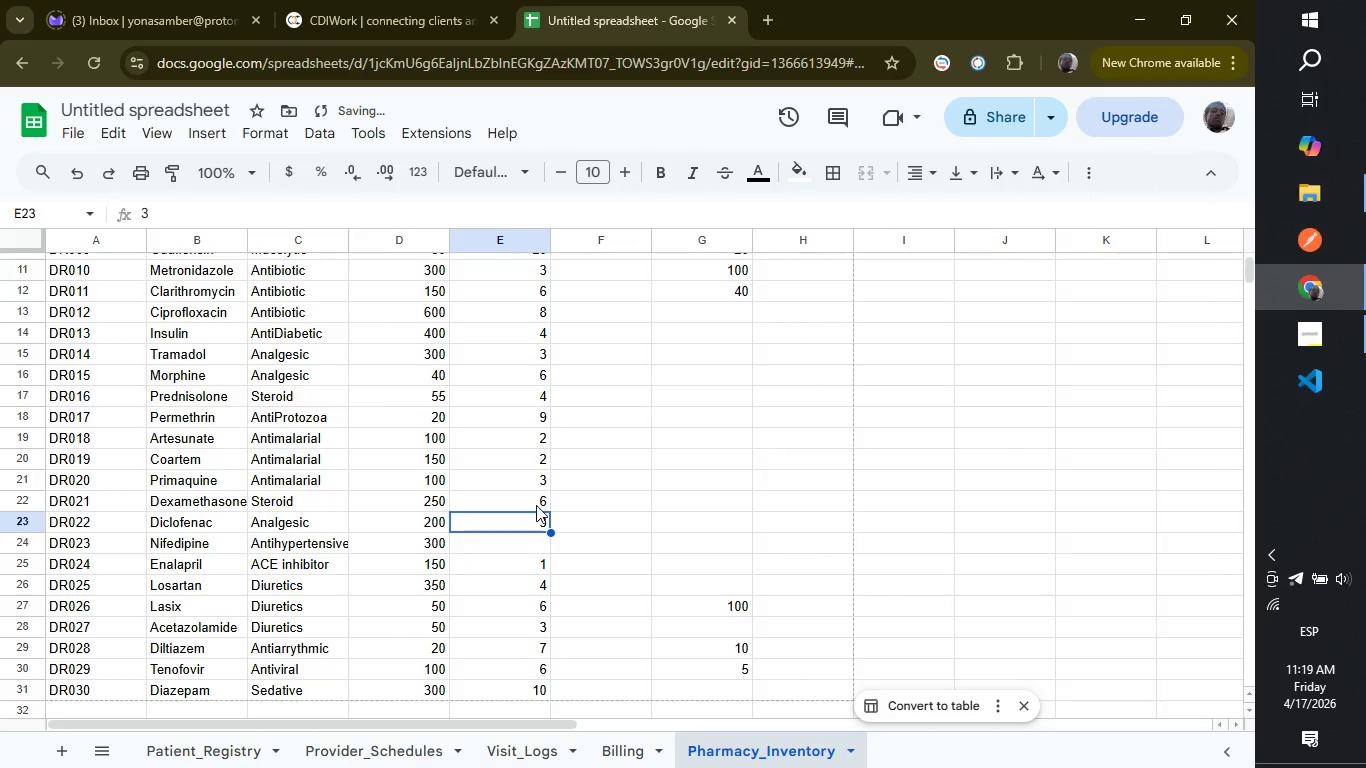 
key(ArrowDown)
 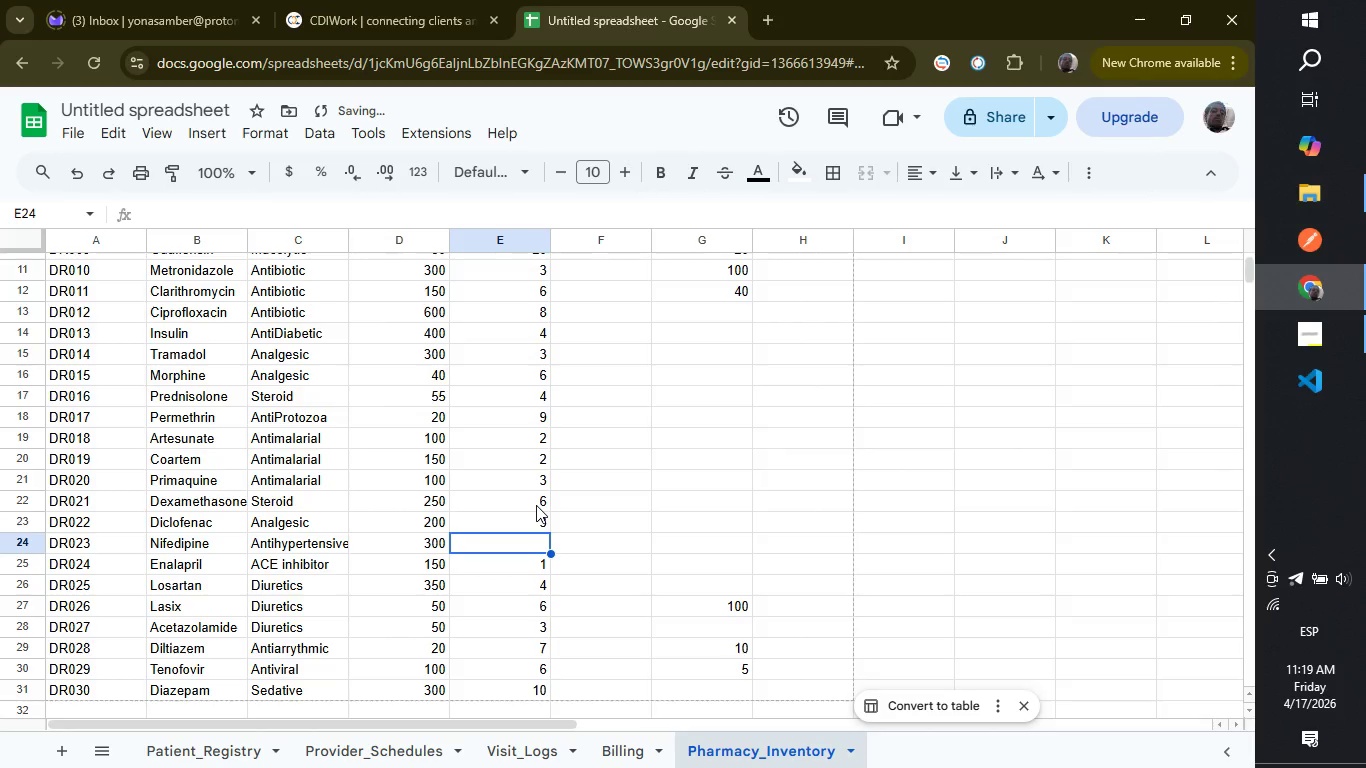 
key(ArrowDown)
 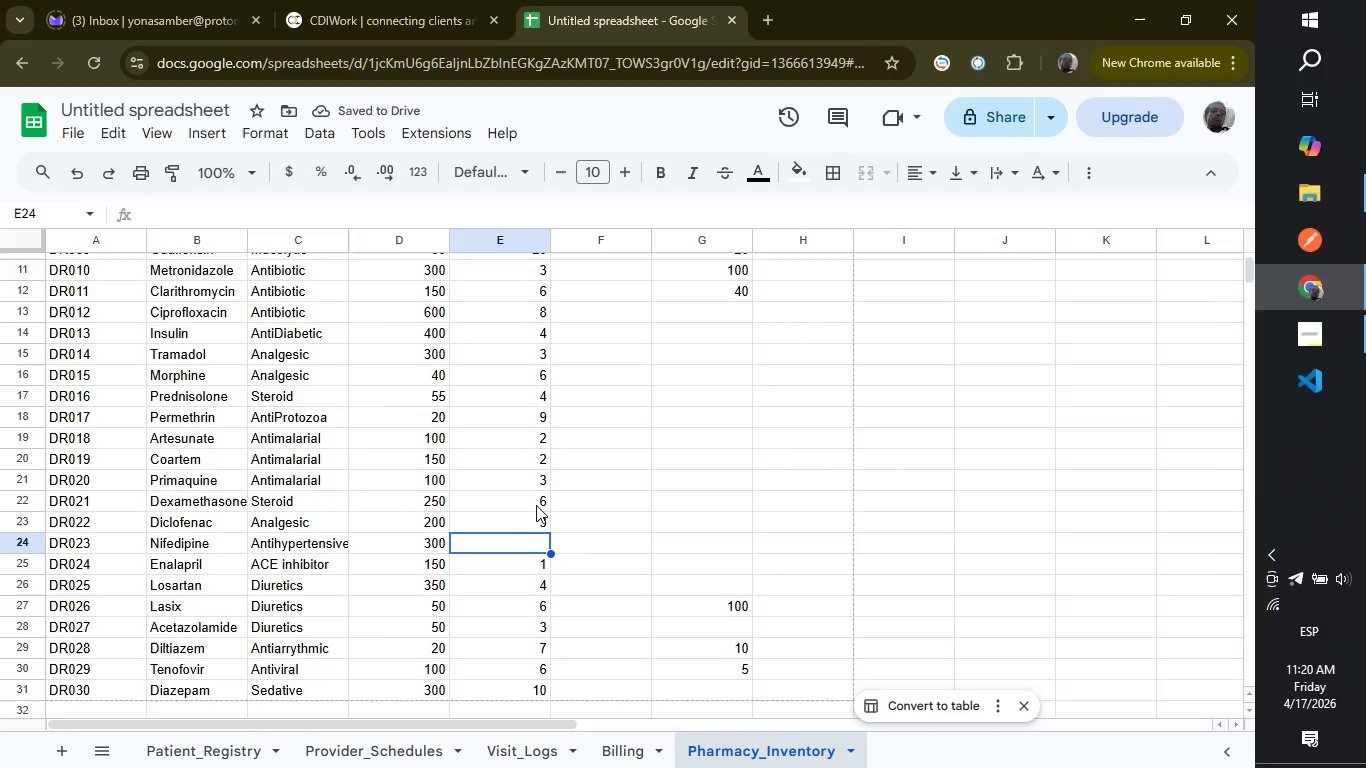 
key(8)
 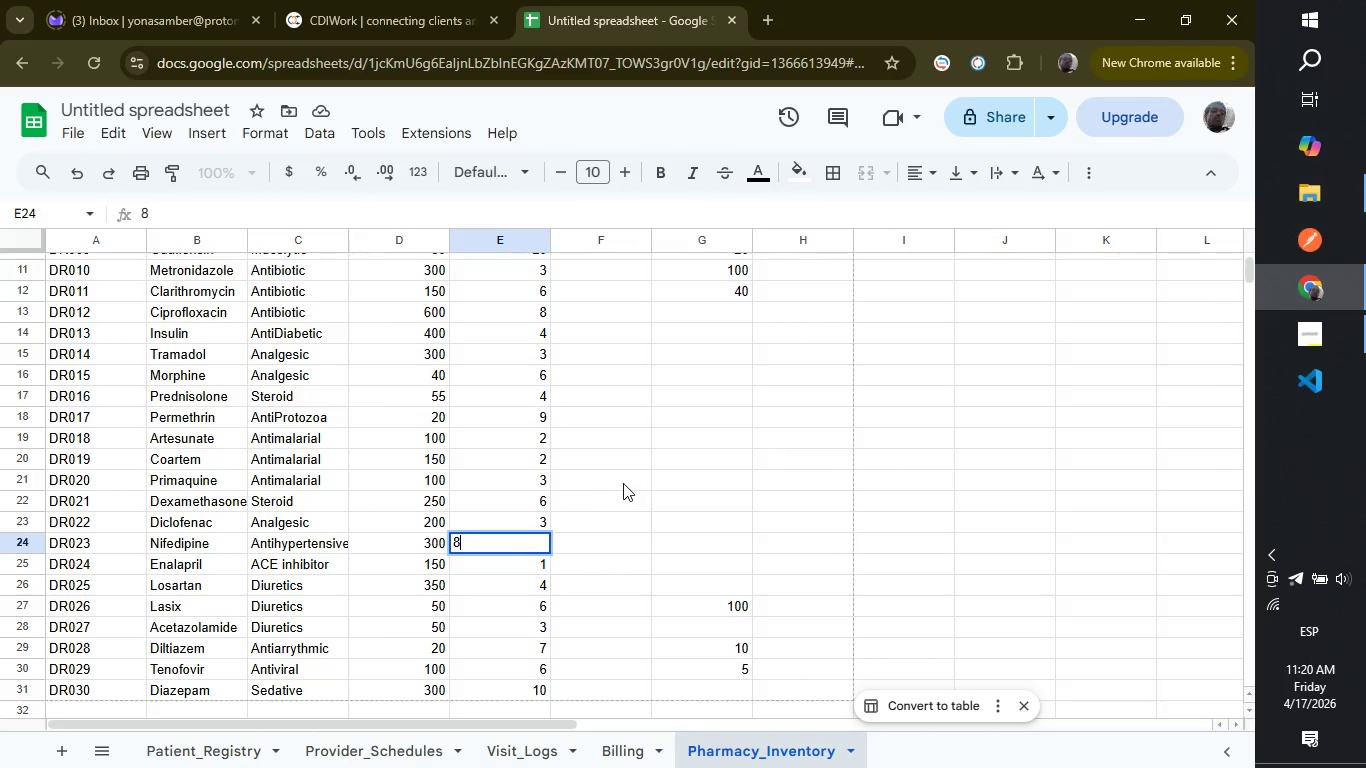 
left_click([622, 483])
 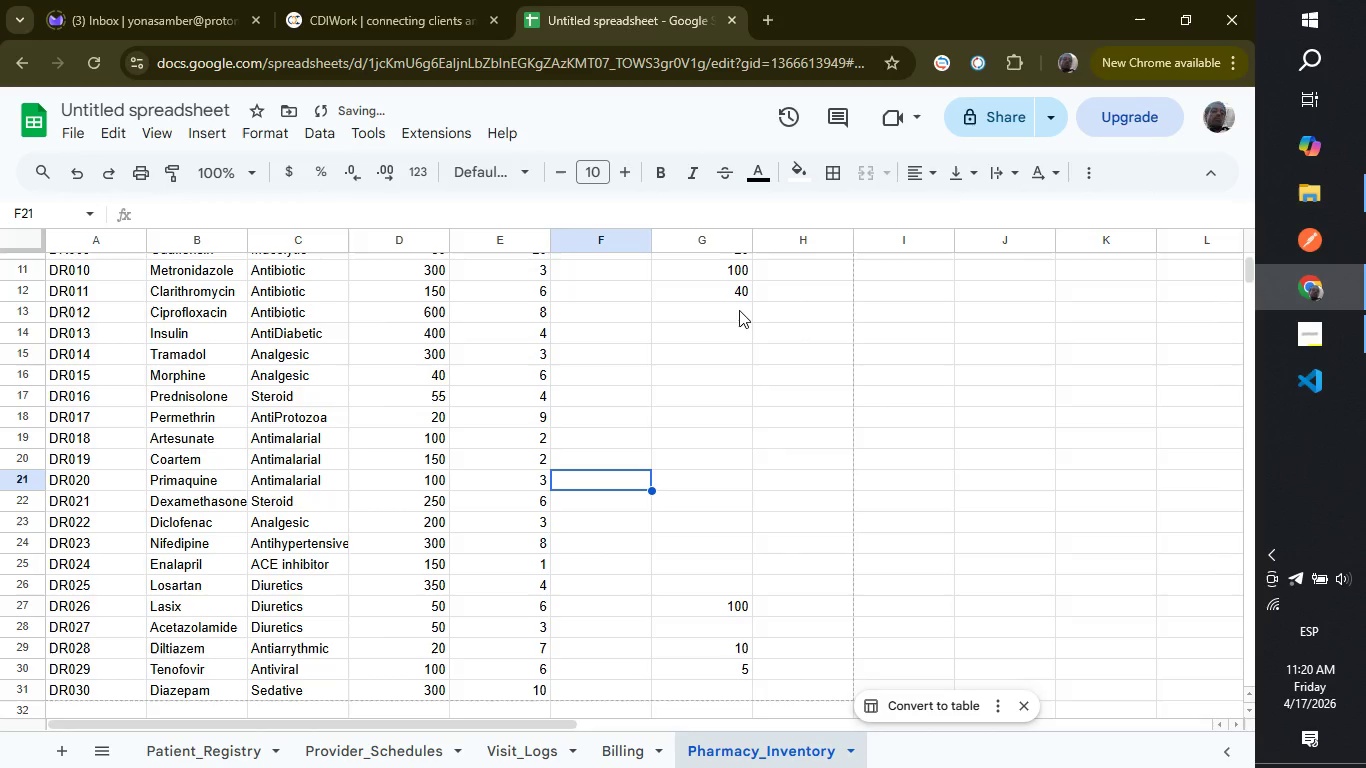 
left_click([739, 310])
 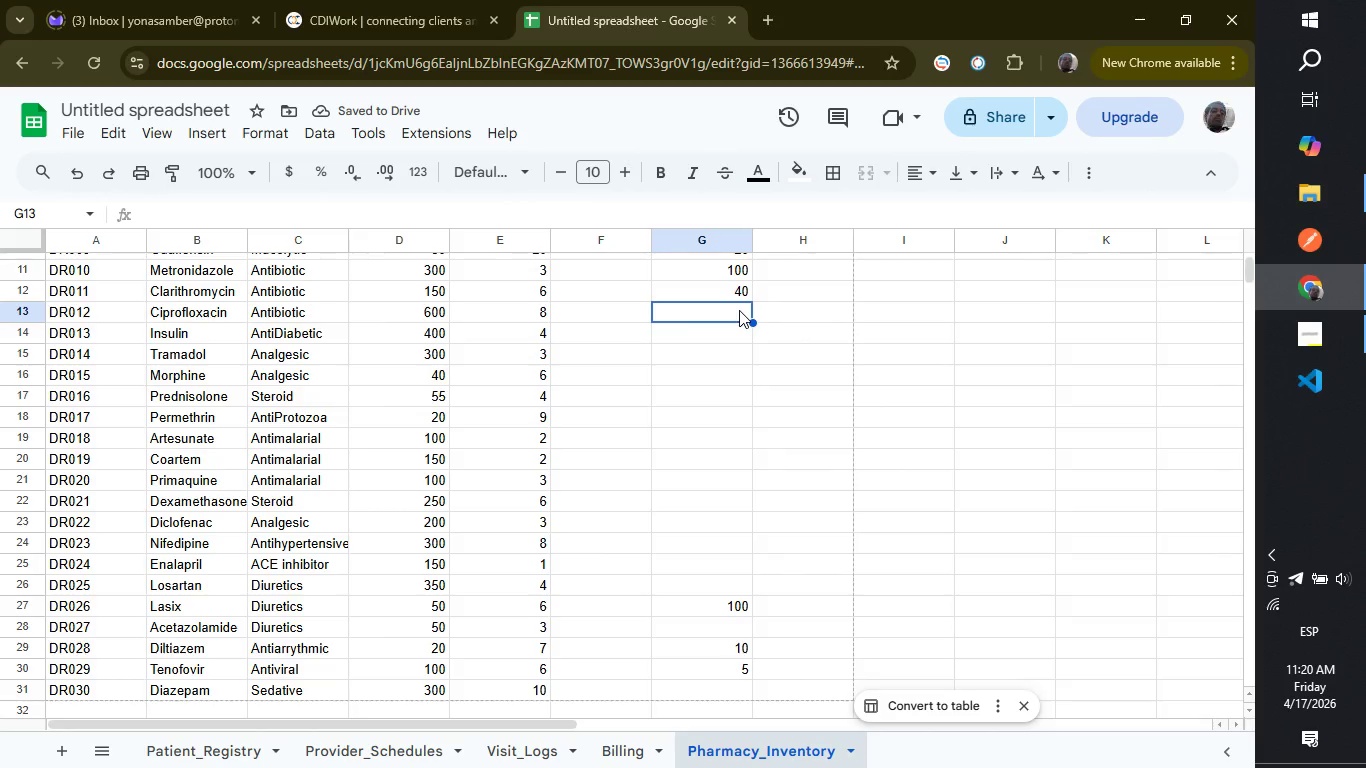 
type(50)
 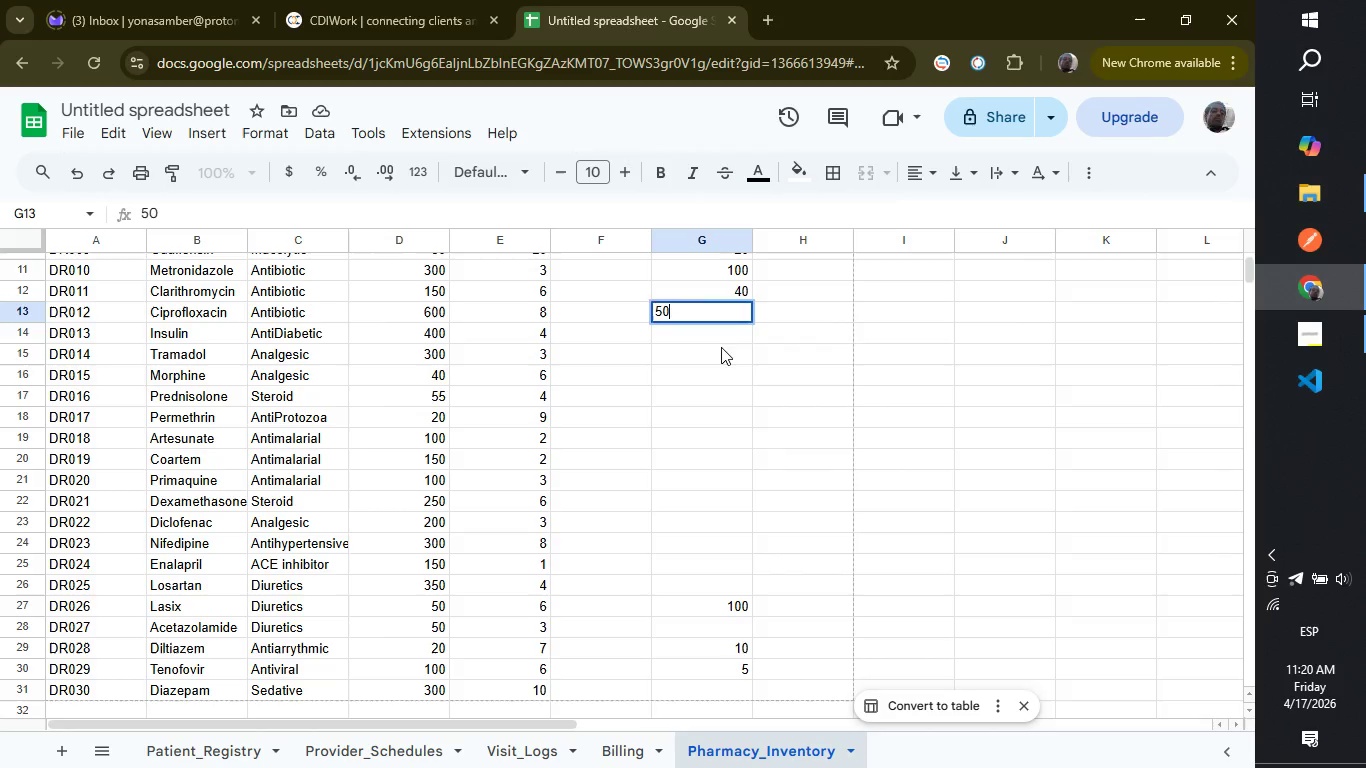 
left_click([721, 347])
 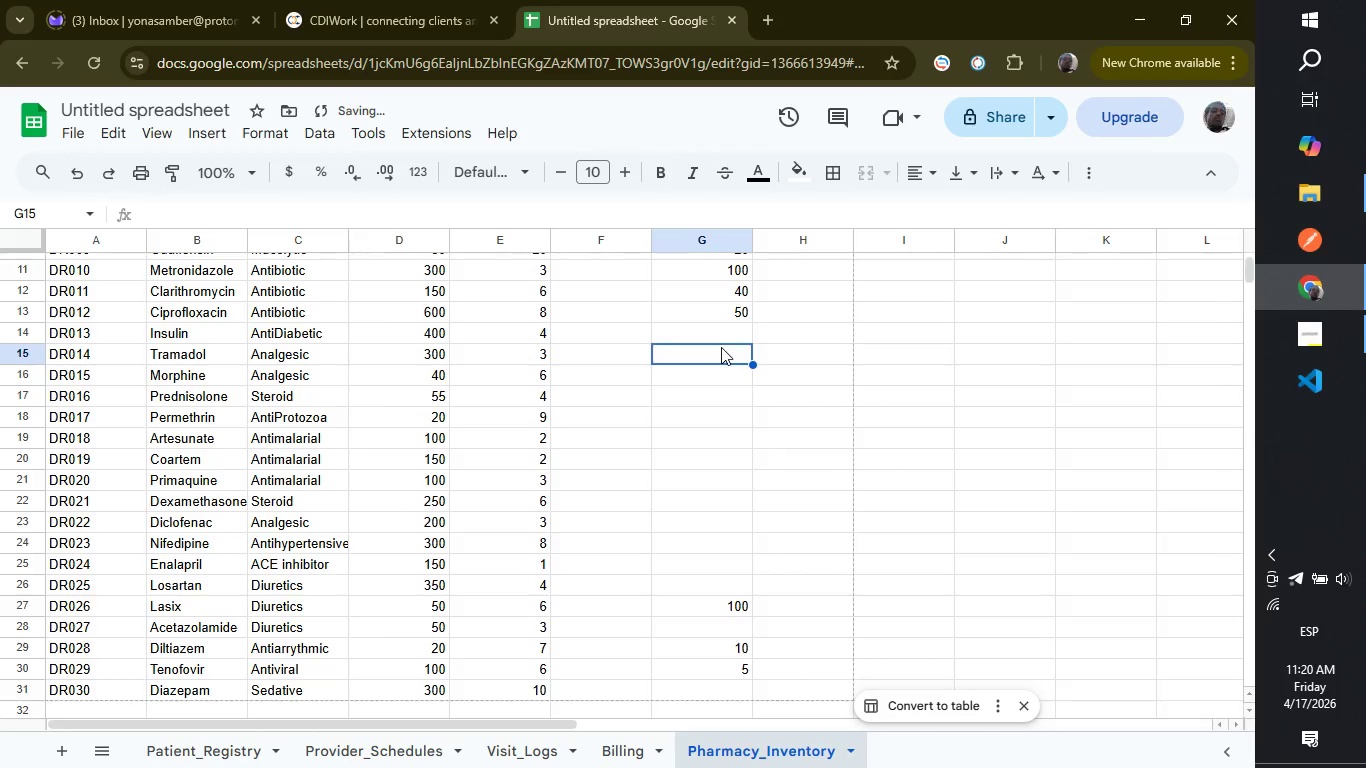 
type(100)
 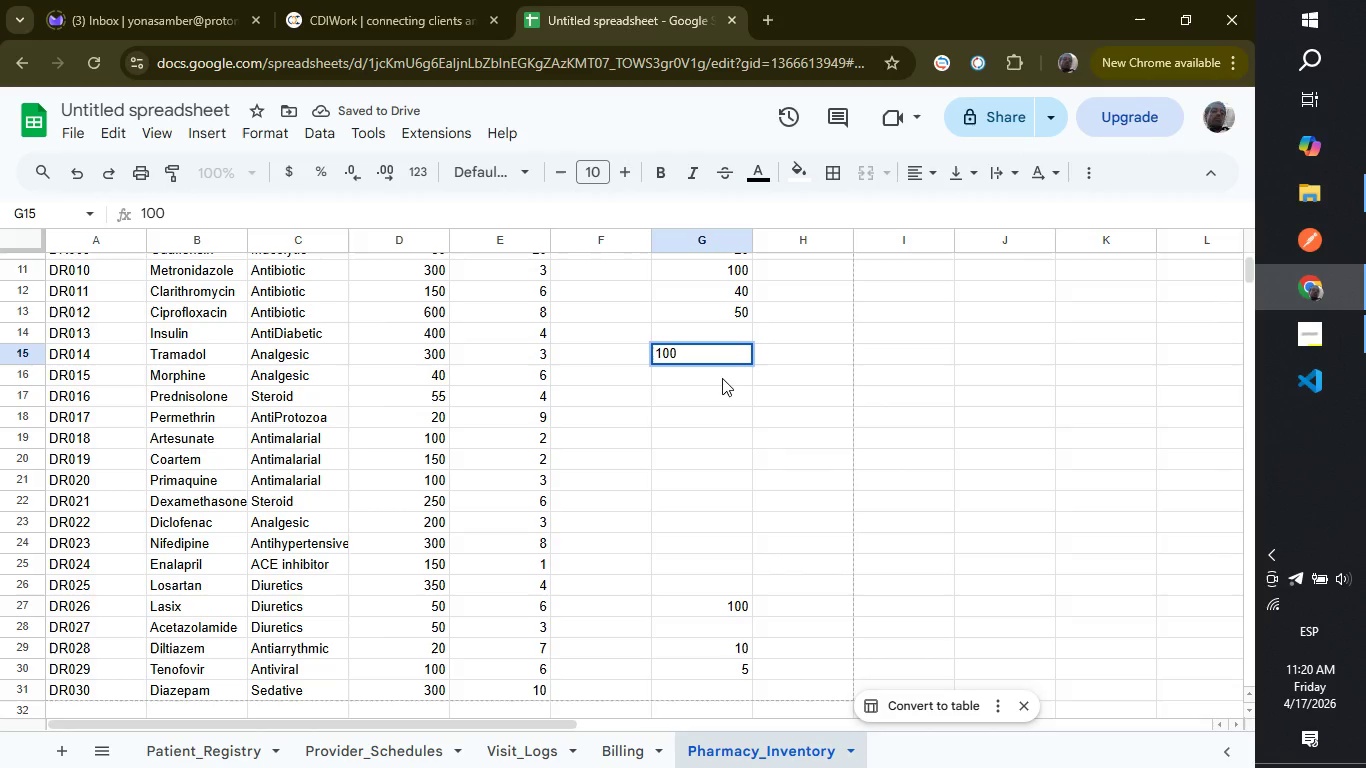 
left_click([722, 378])
 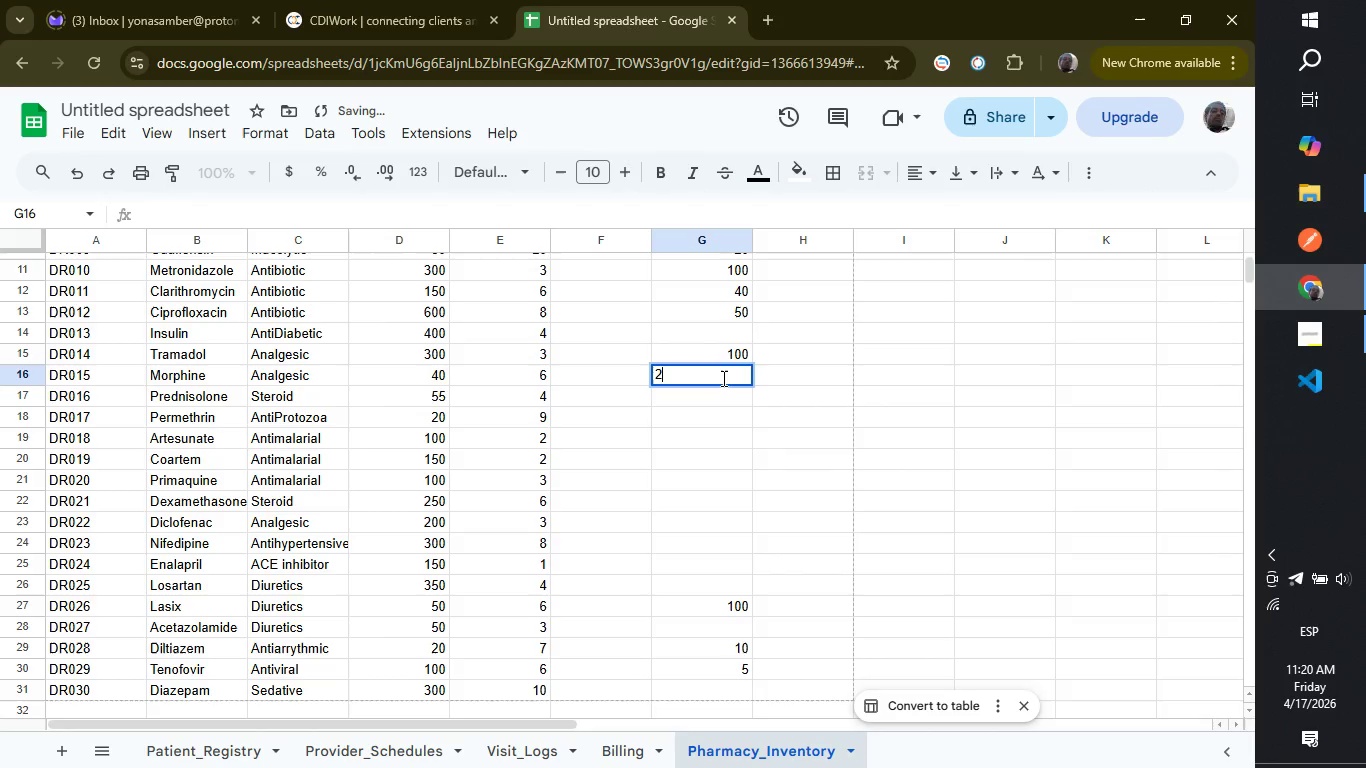 
type(200)
 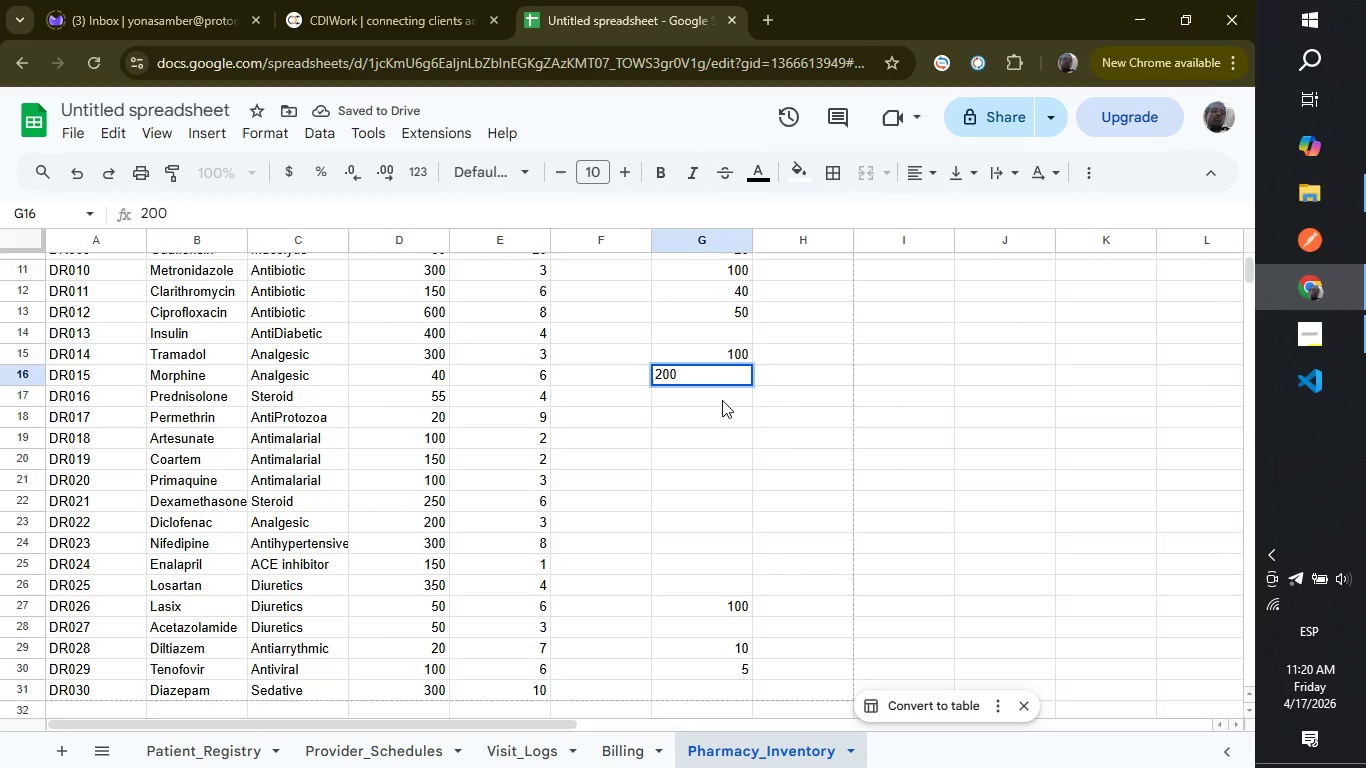 
key(ArrowDown)
 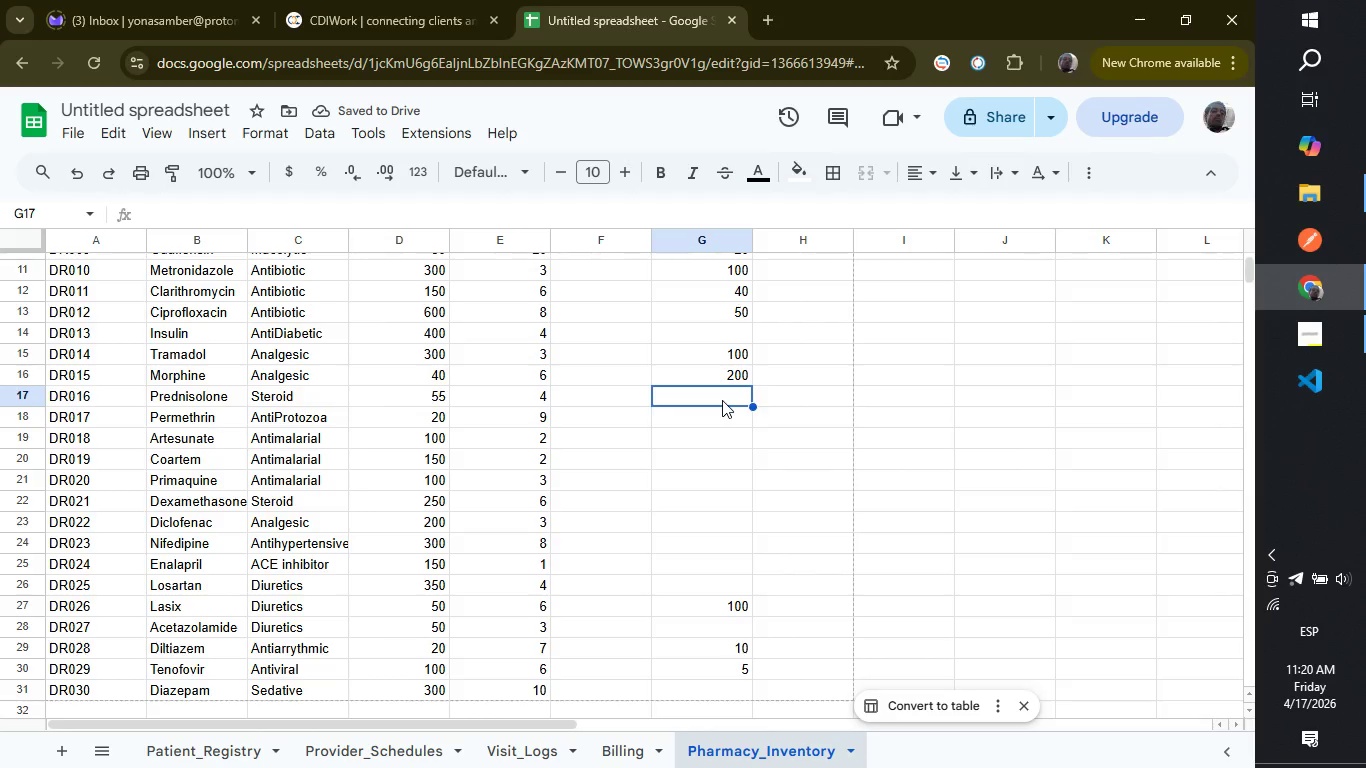 
type(150)
 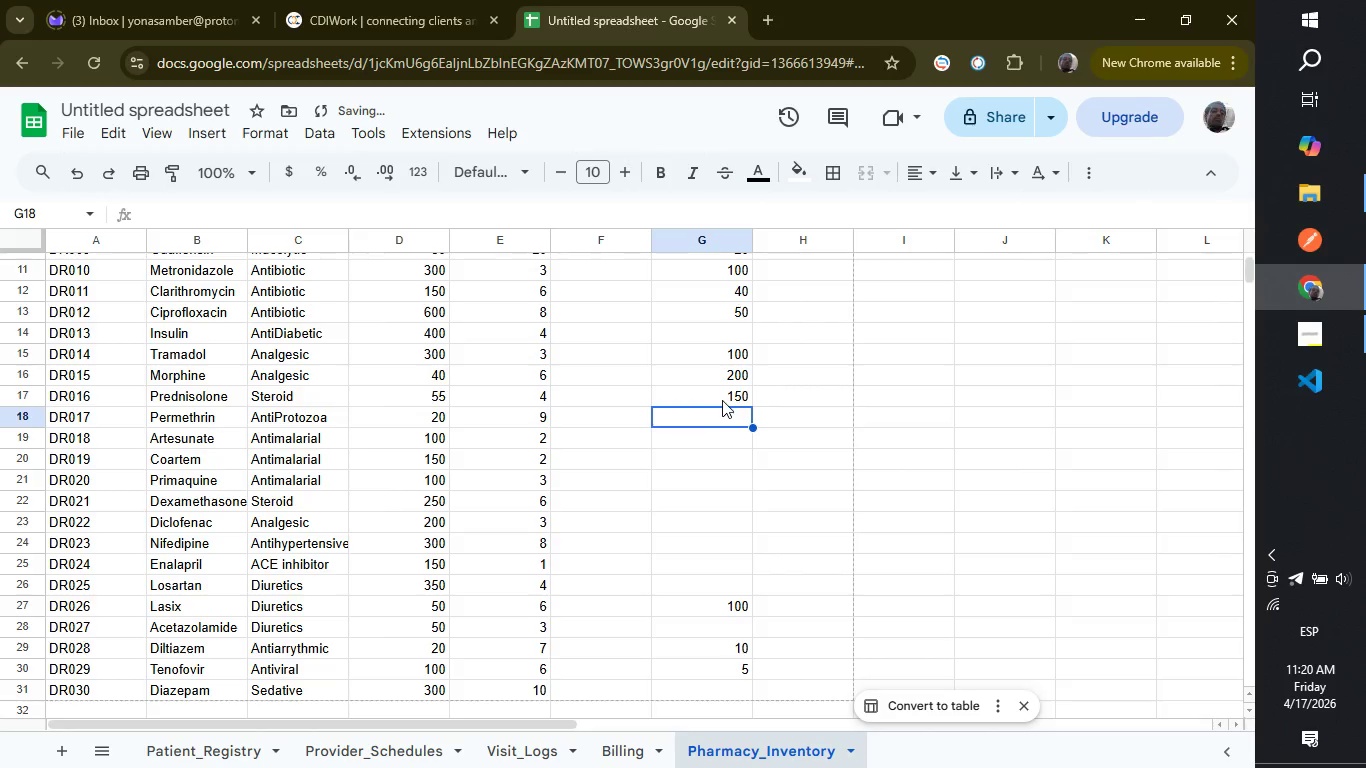 
key(ArrowDown)
 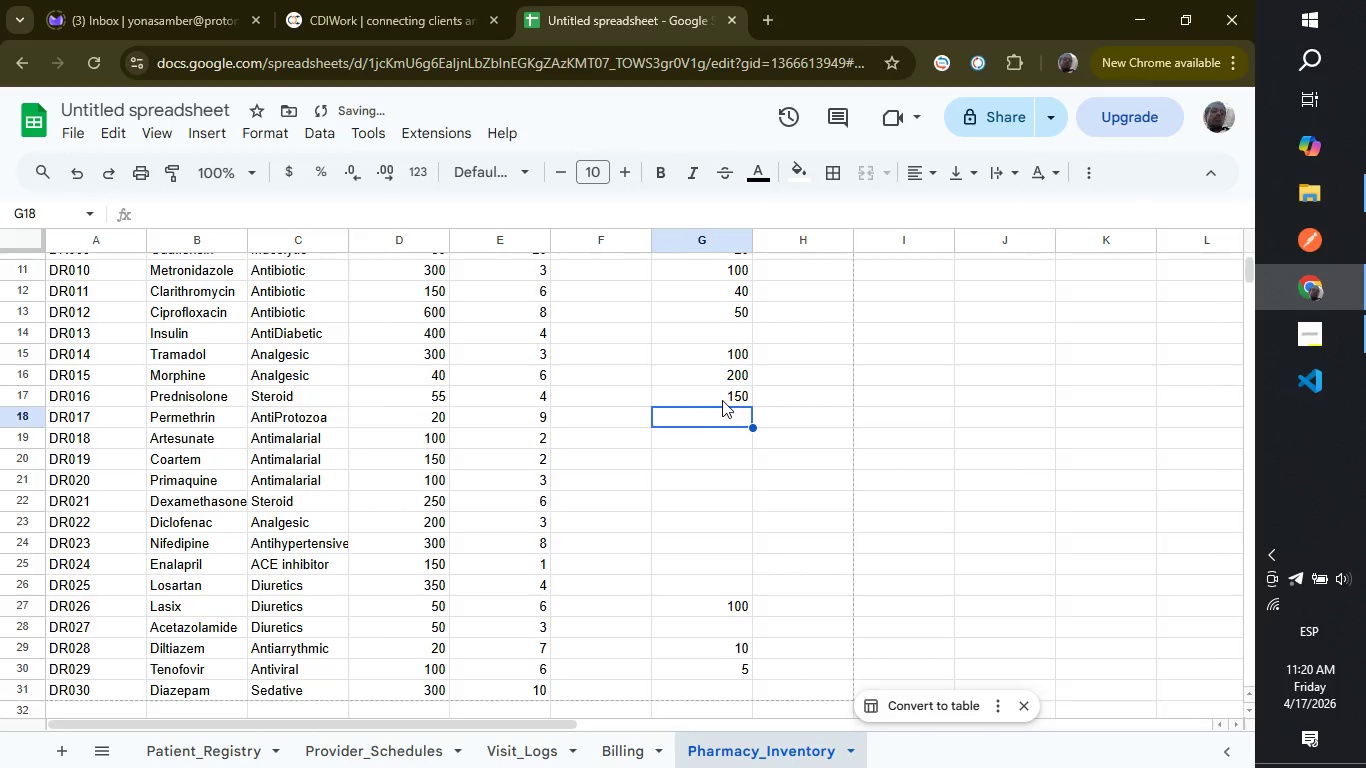 
type(250)
 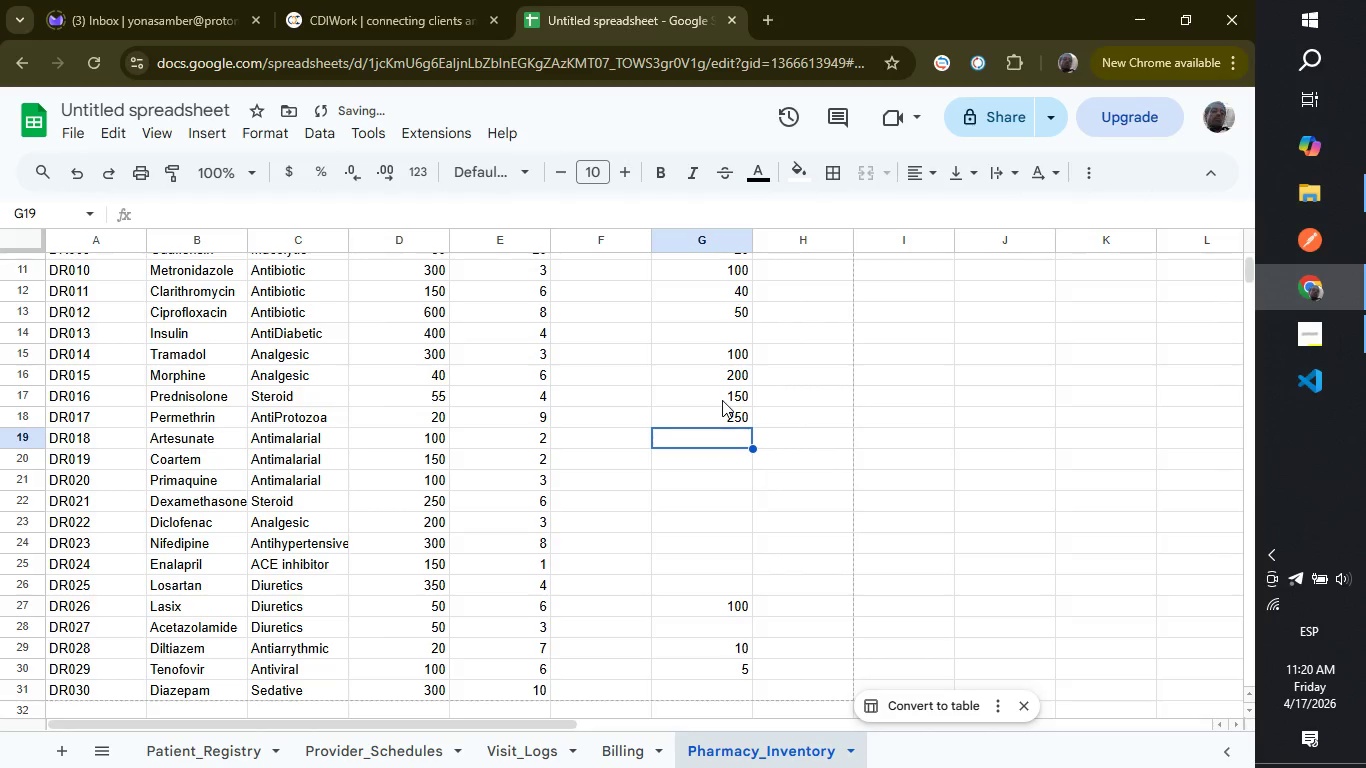 
key(ArrowDown)
 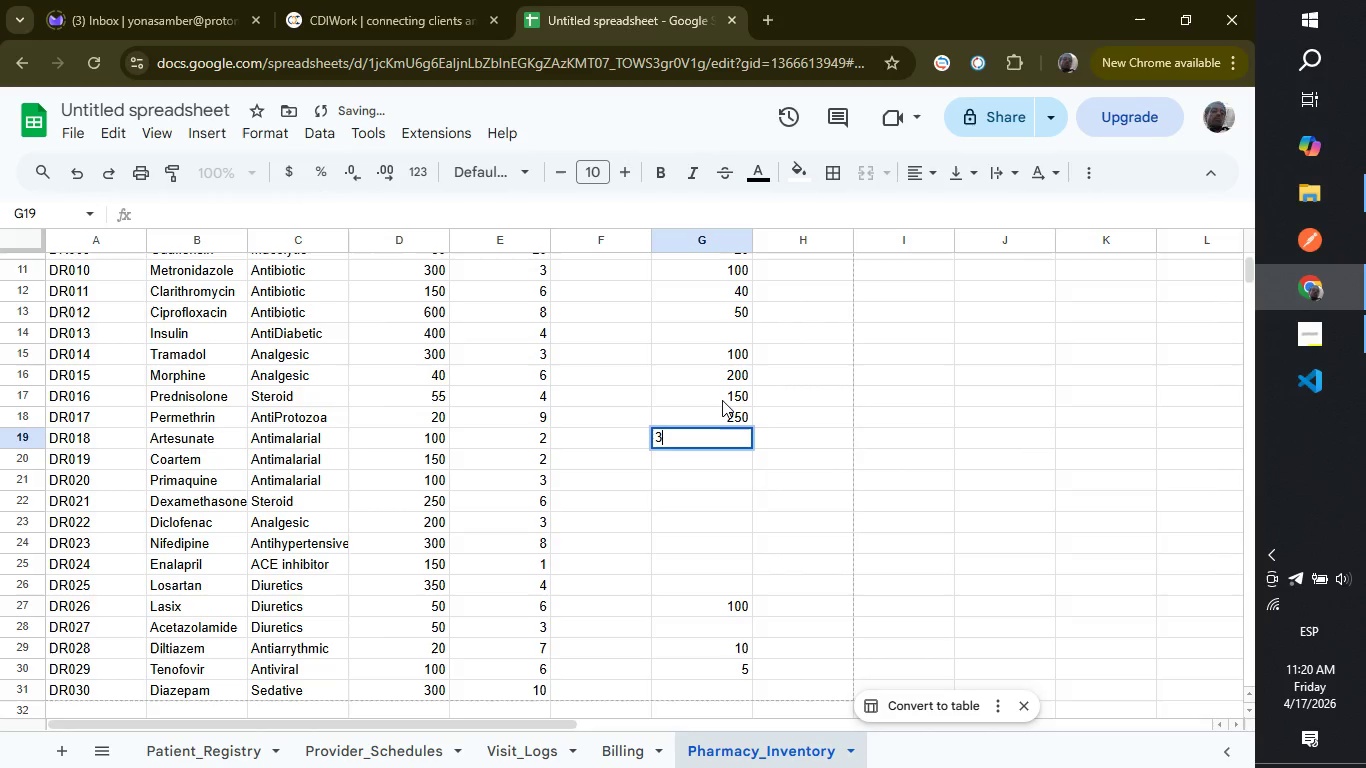 
type(350)
 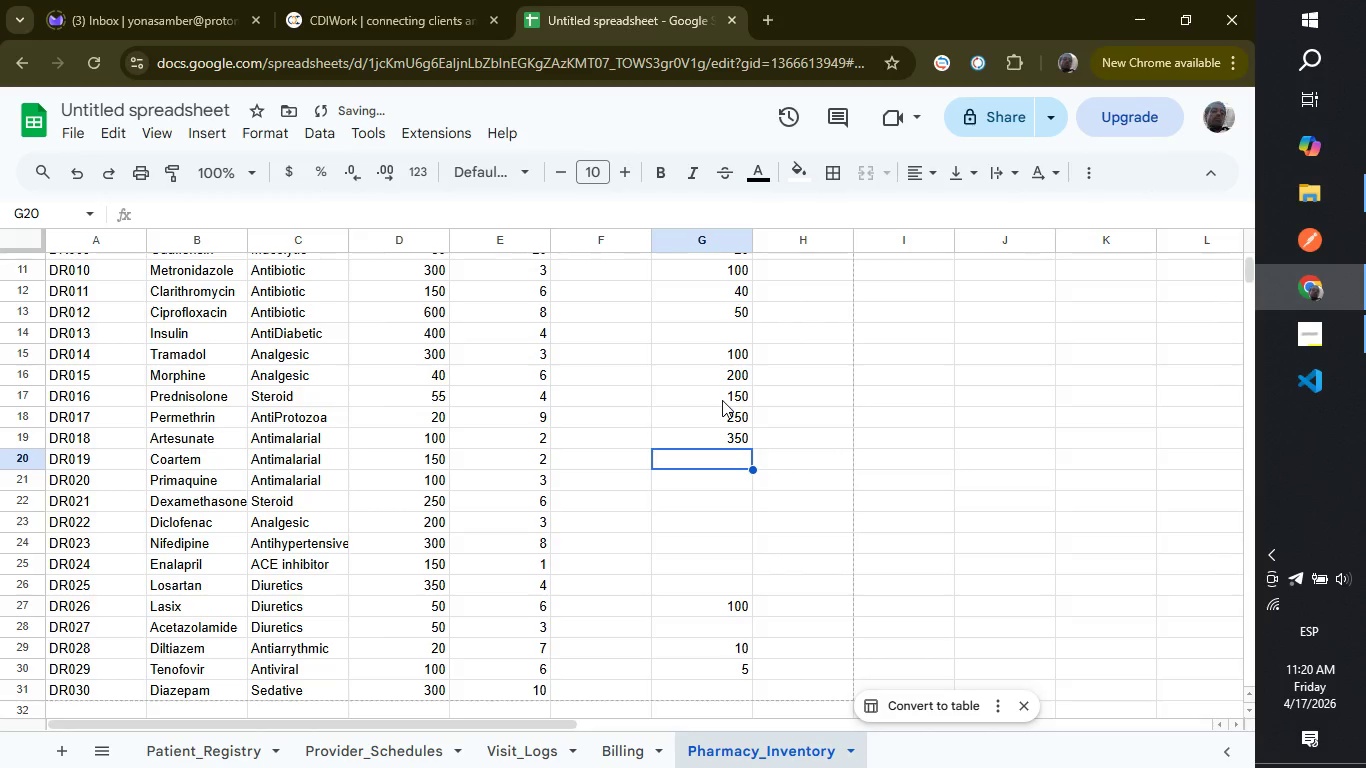 
key(ArrowDown)
 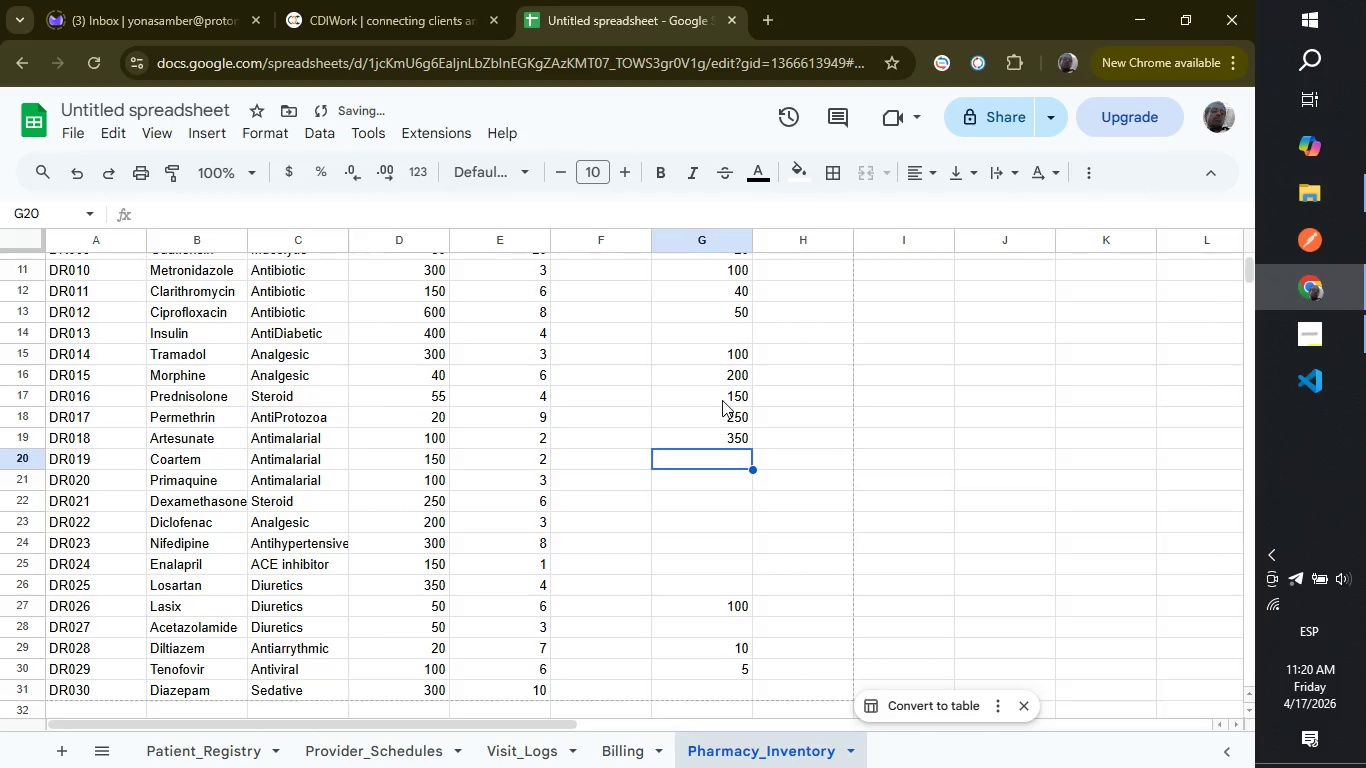 
type(200)
 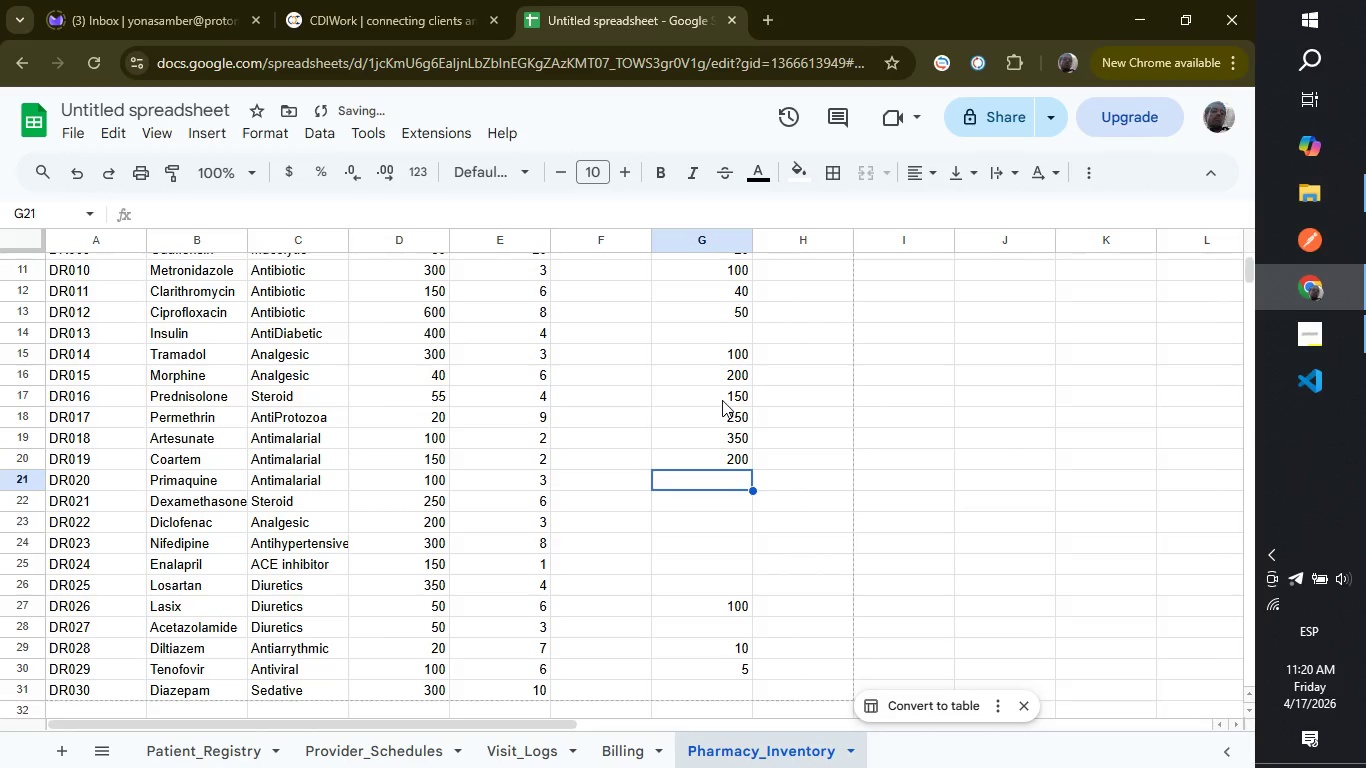 
key(ArrowDown)
 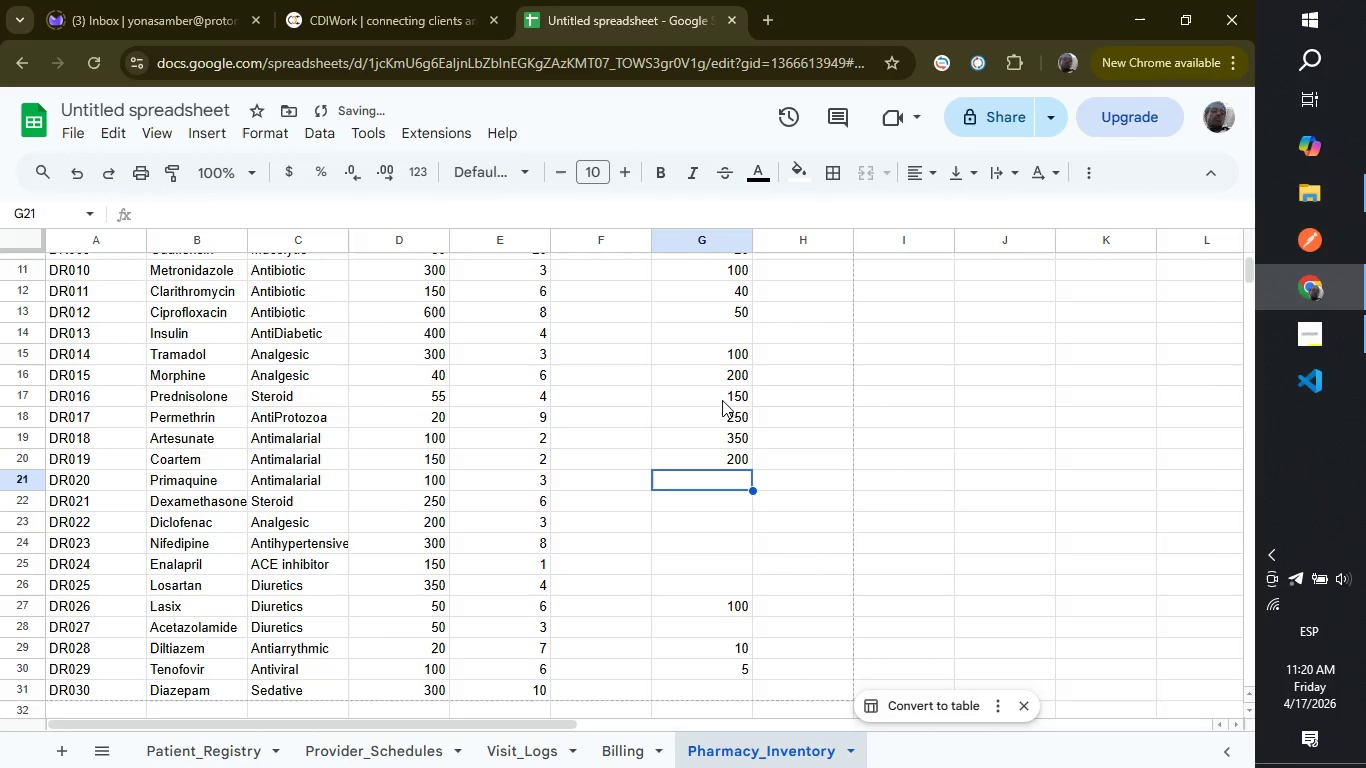 
type(300)
 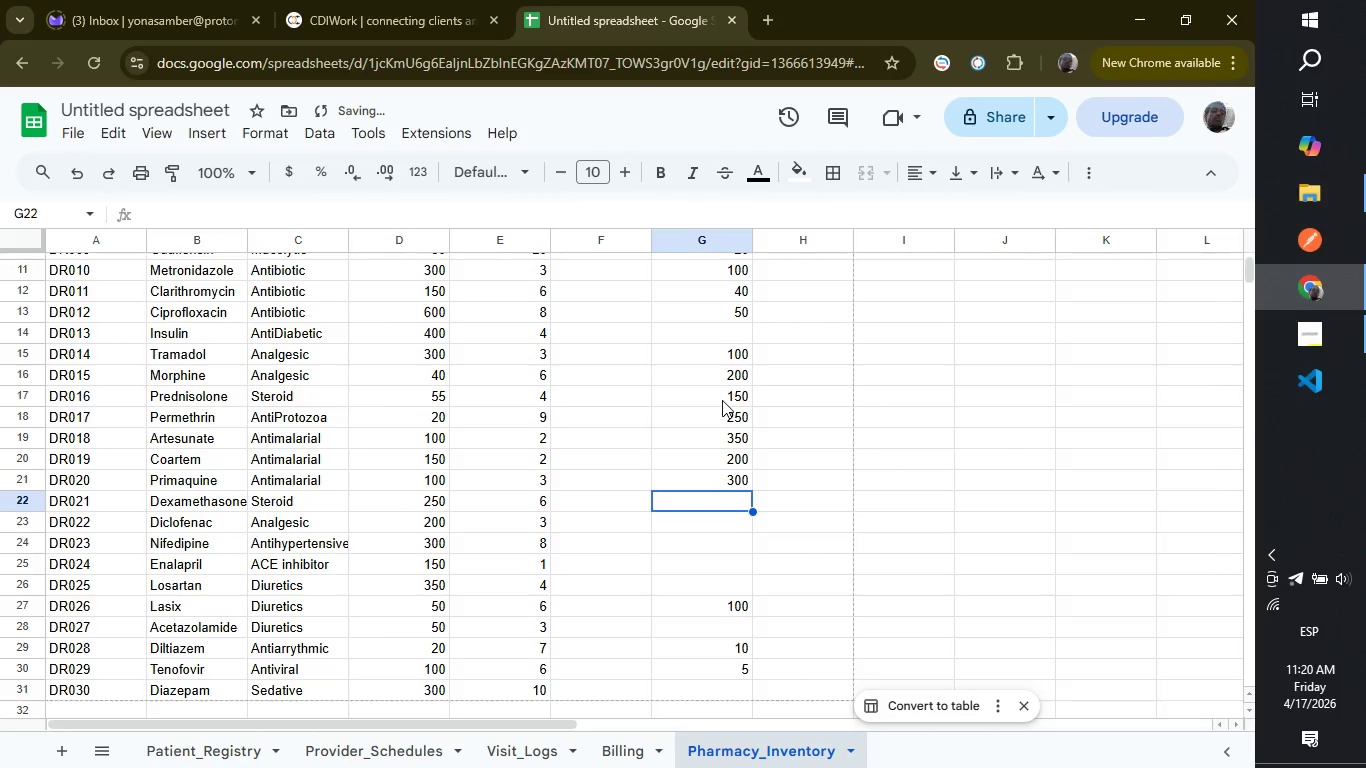 
key(ArrowDown)
 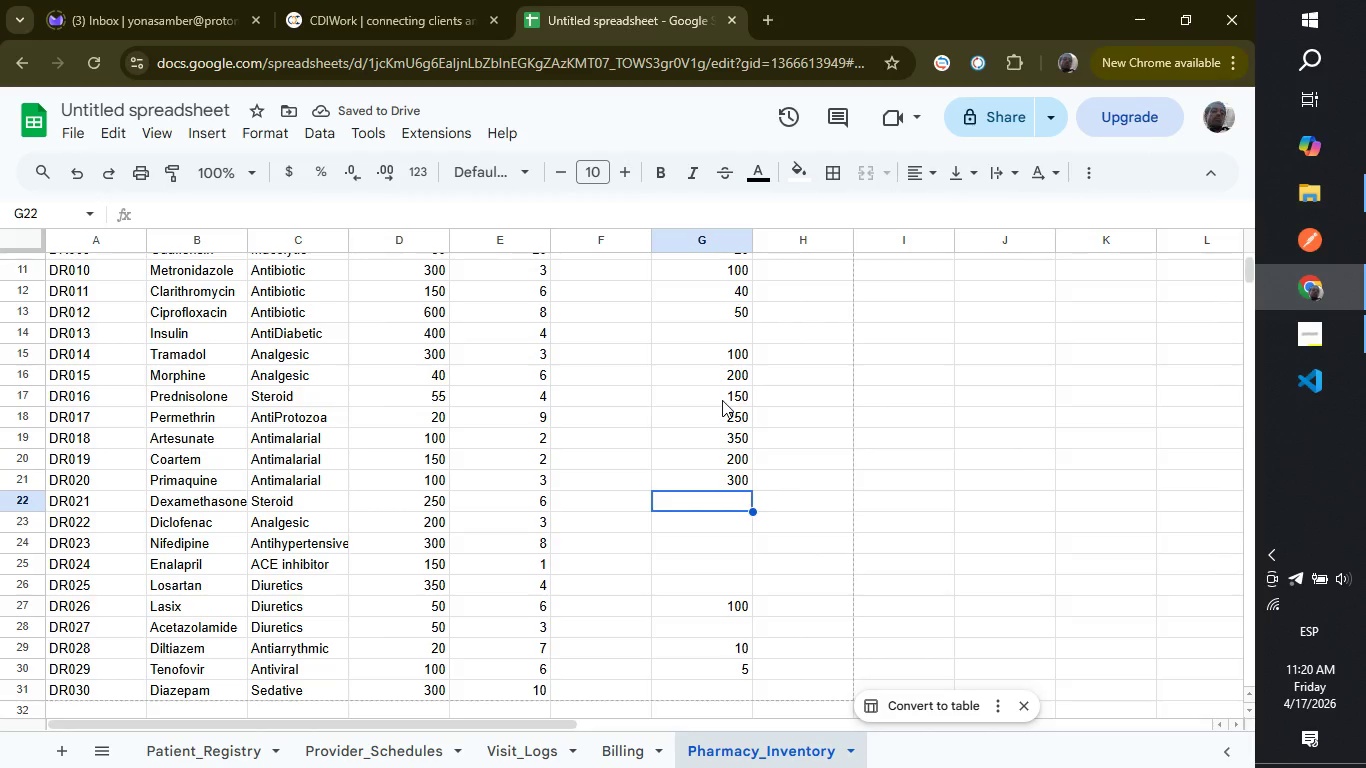 
type(150)
 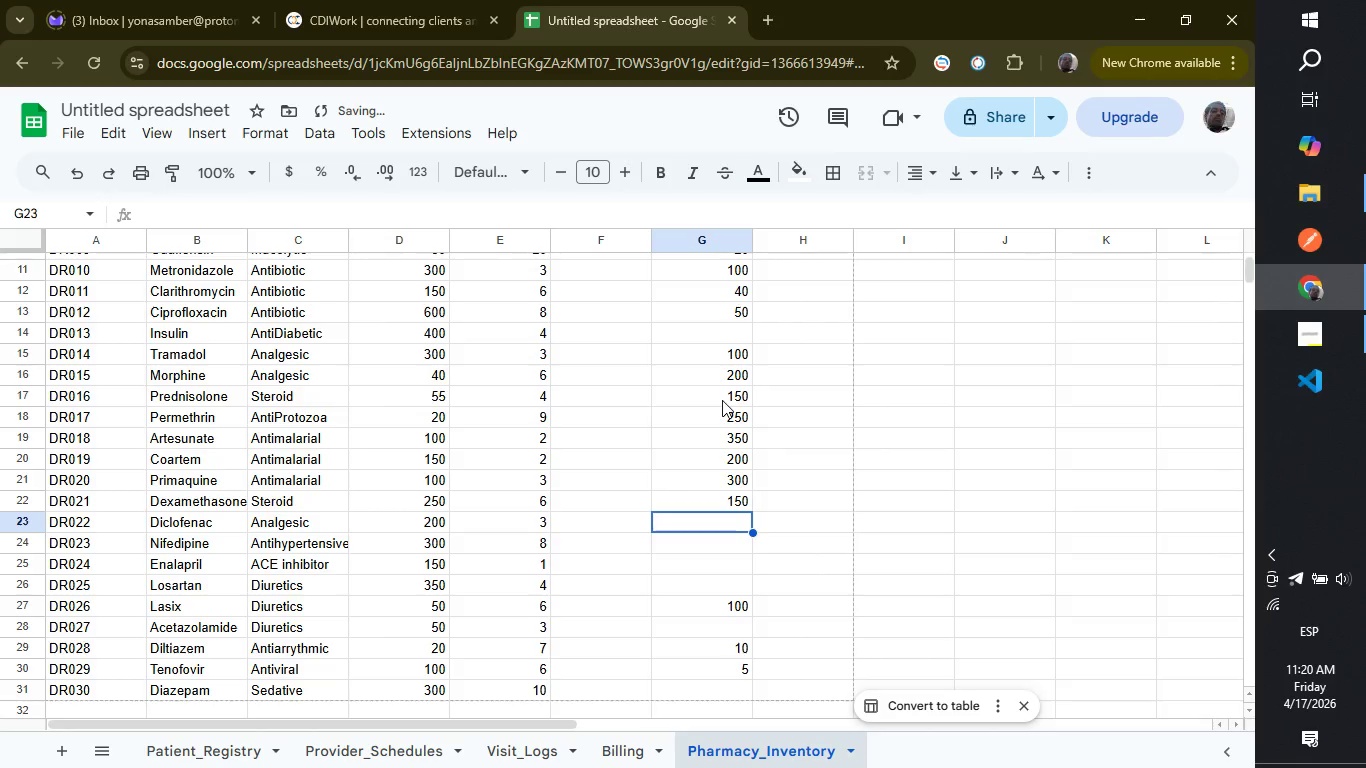 
key(ArrowDown)
 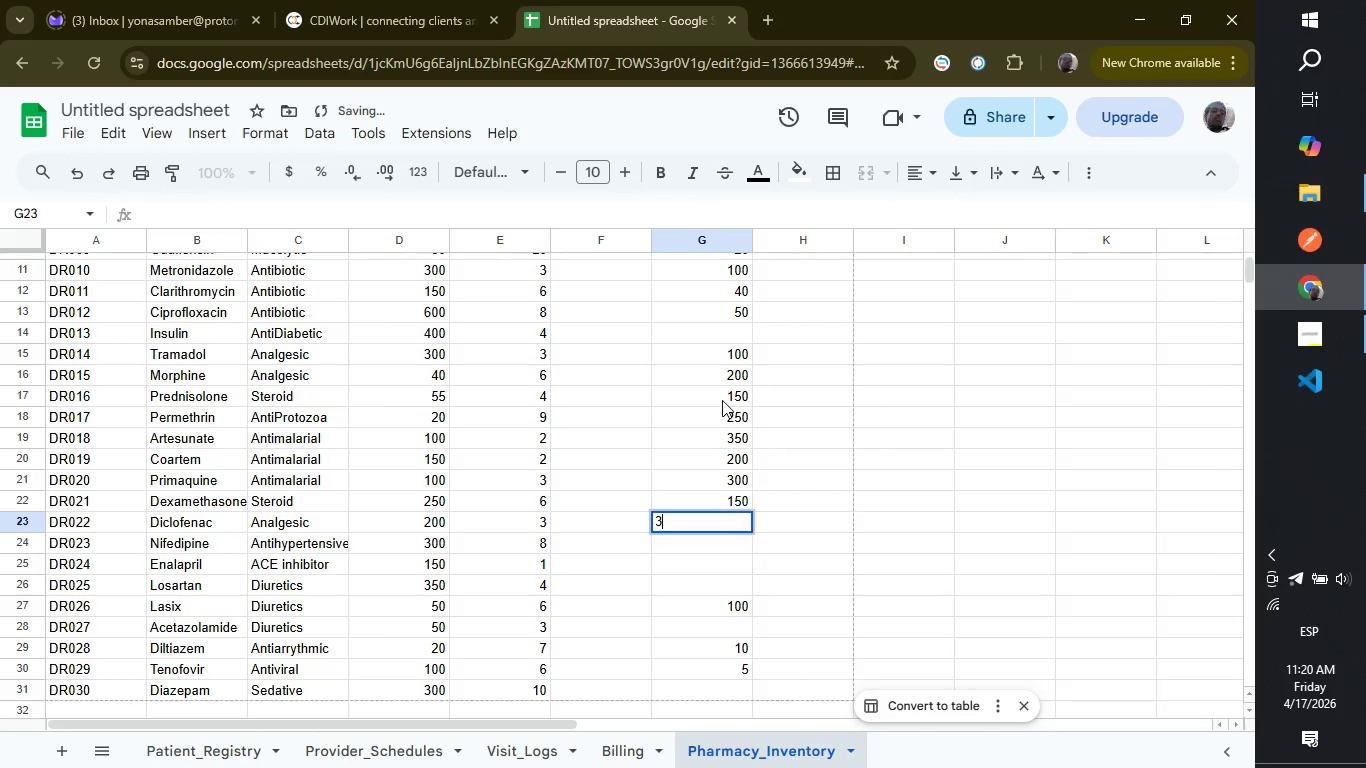 
type(300)
 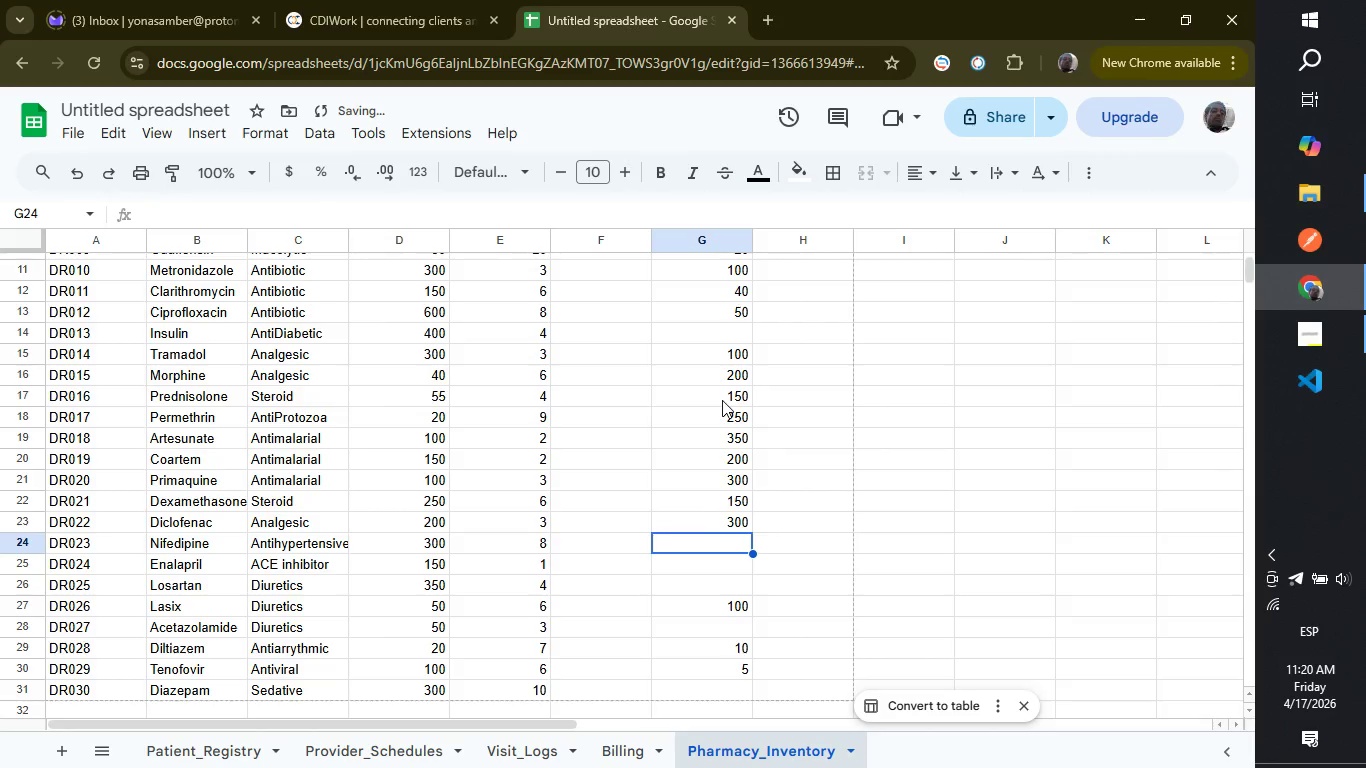 
key(ArrowDown)
 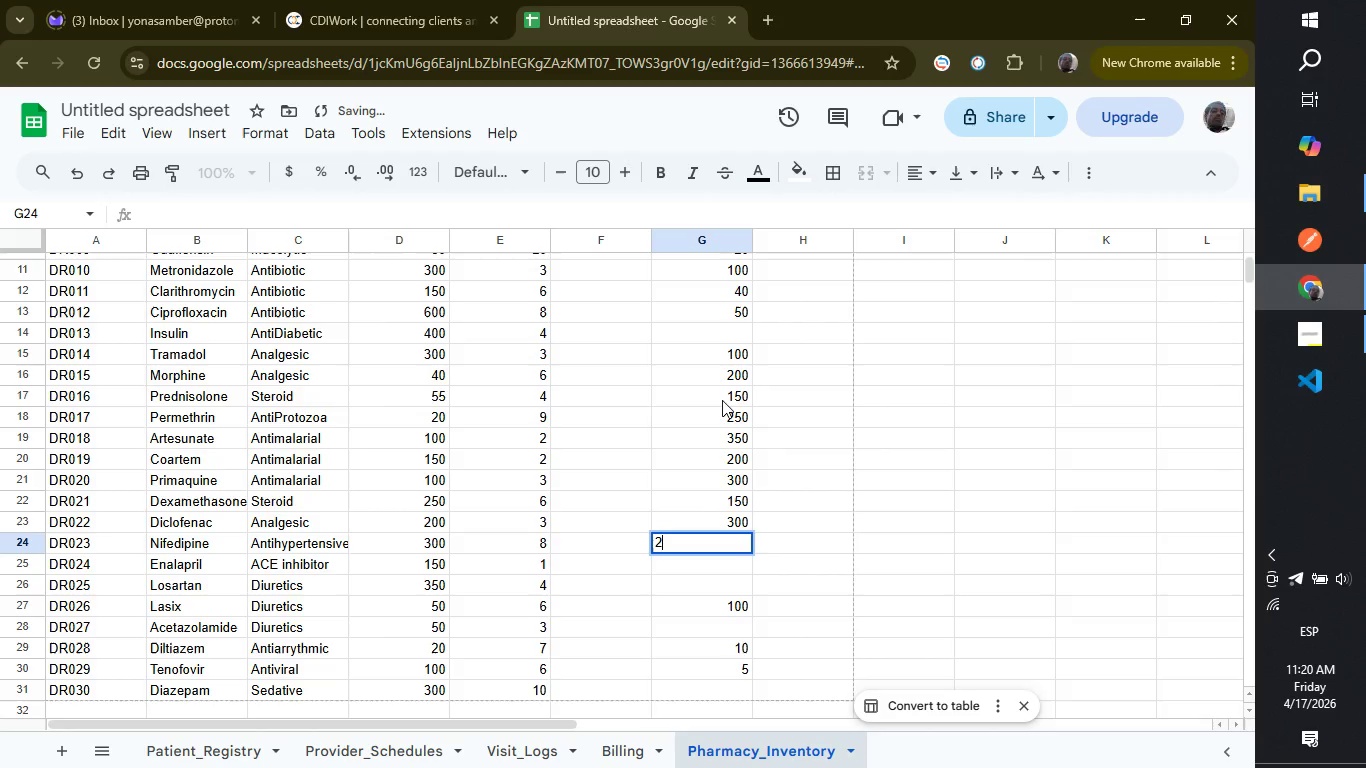 
type(20)
key(Backspace)
type(50)
 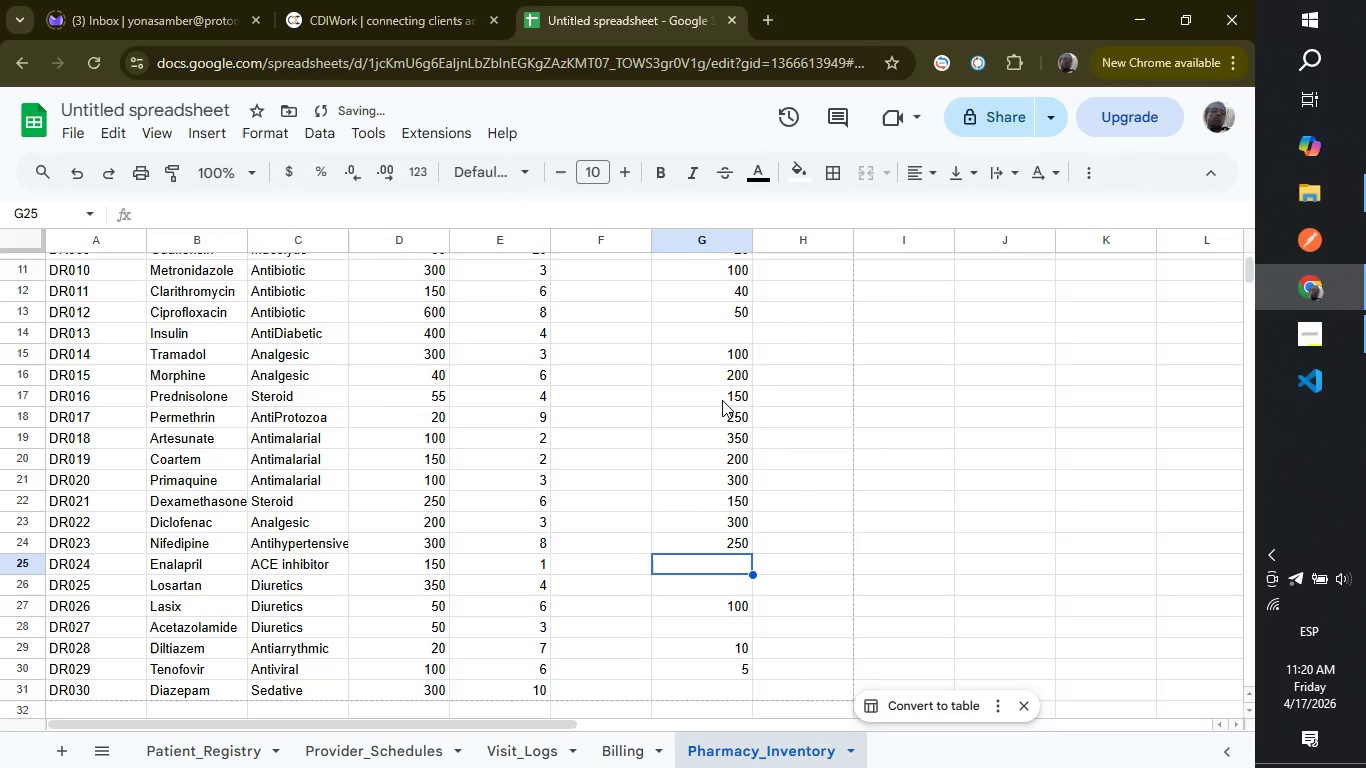 
key(ArrowDown)
 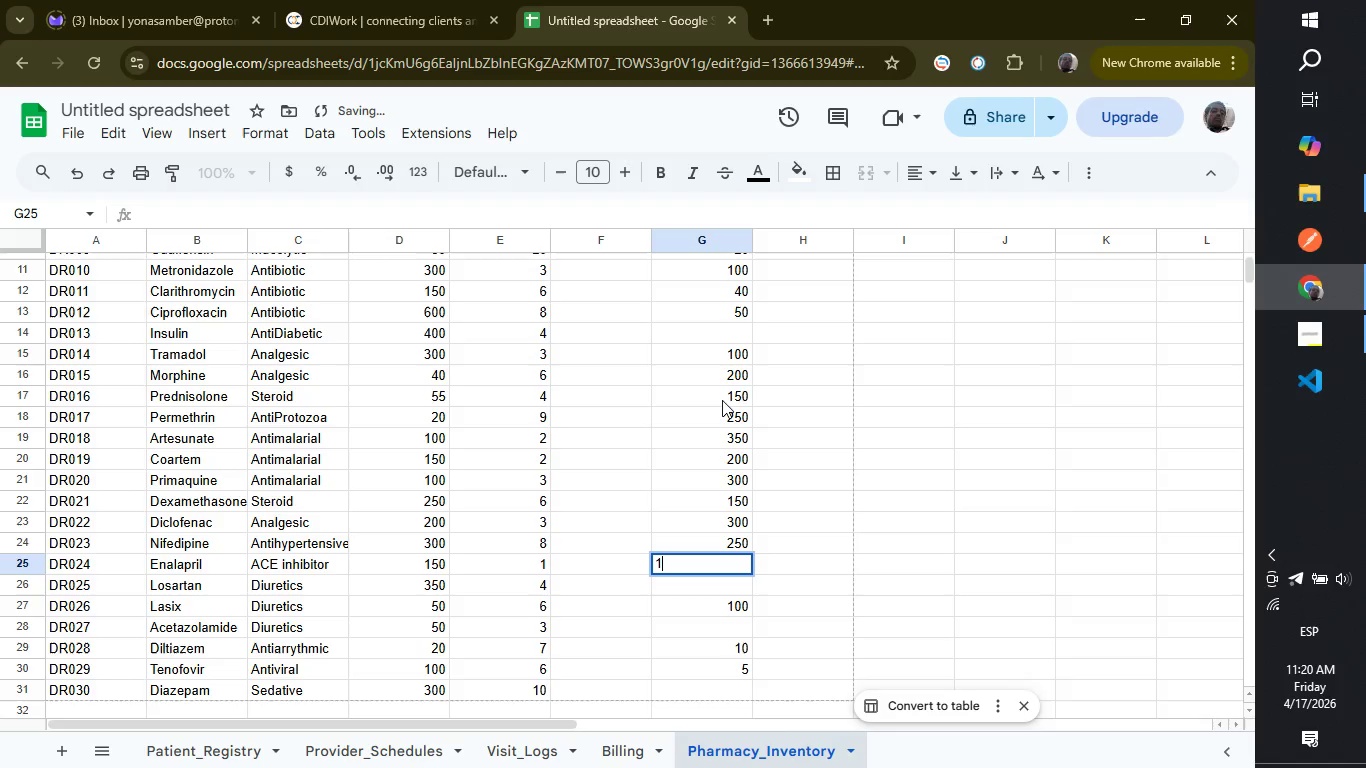 
type(100)
 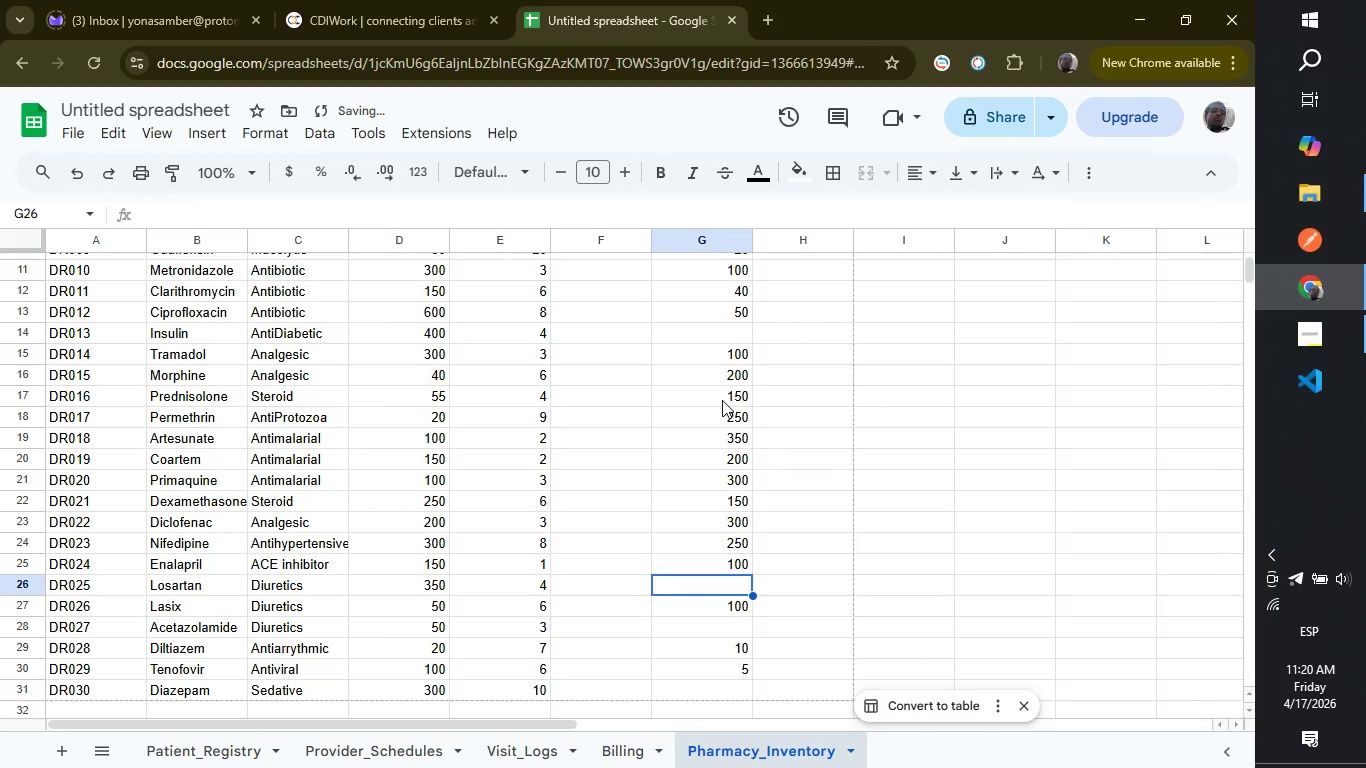 
key(ArrowDown)
 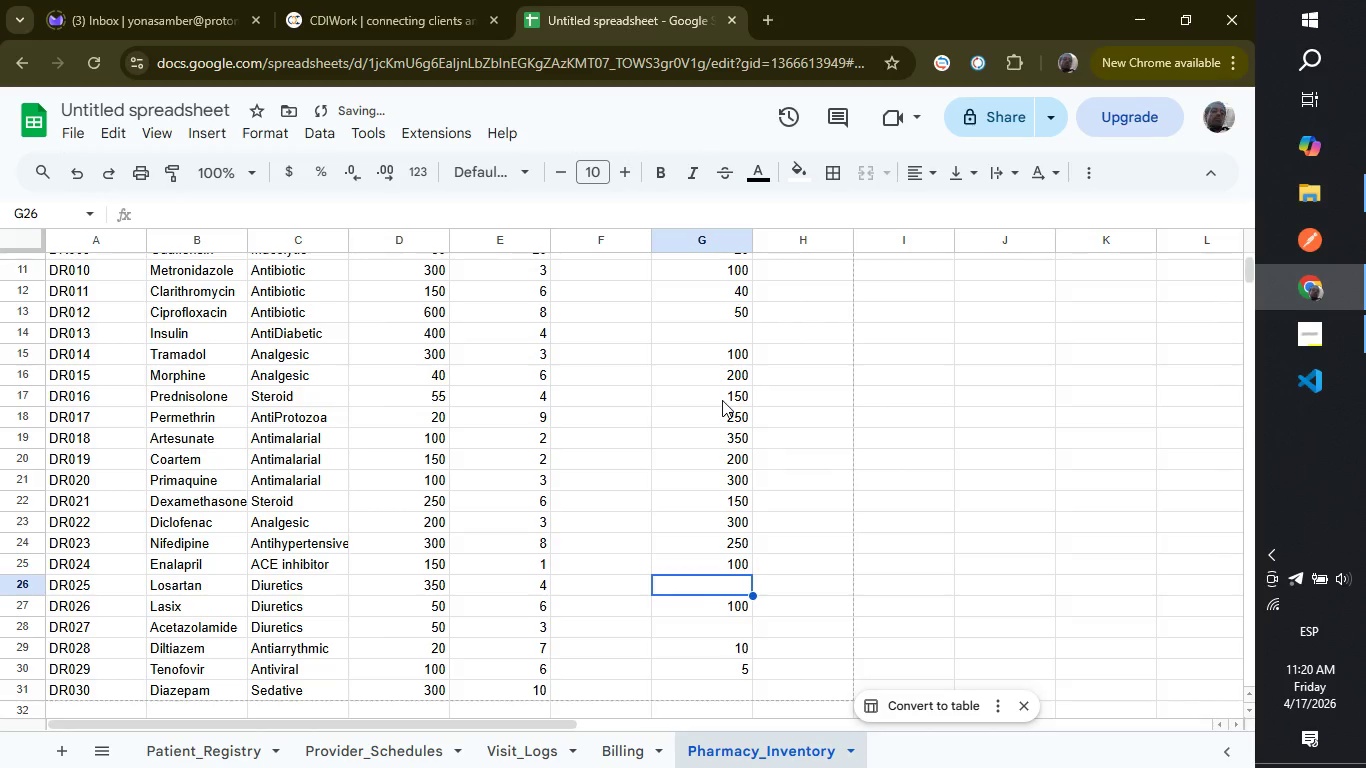 
type(15)
 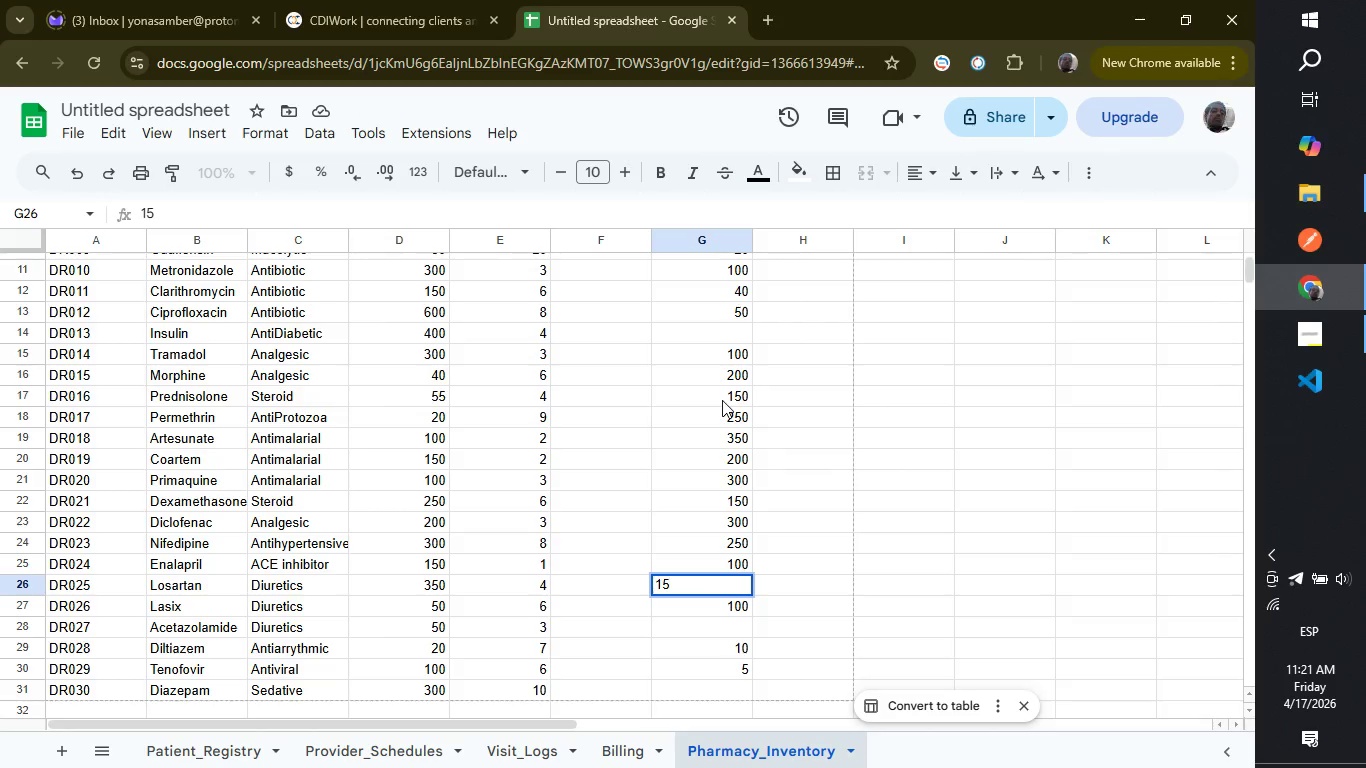 
key(ArrowDown)
 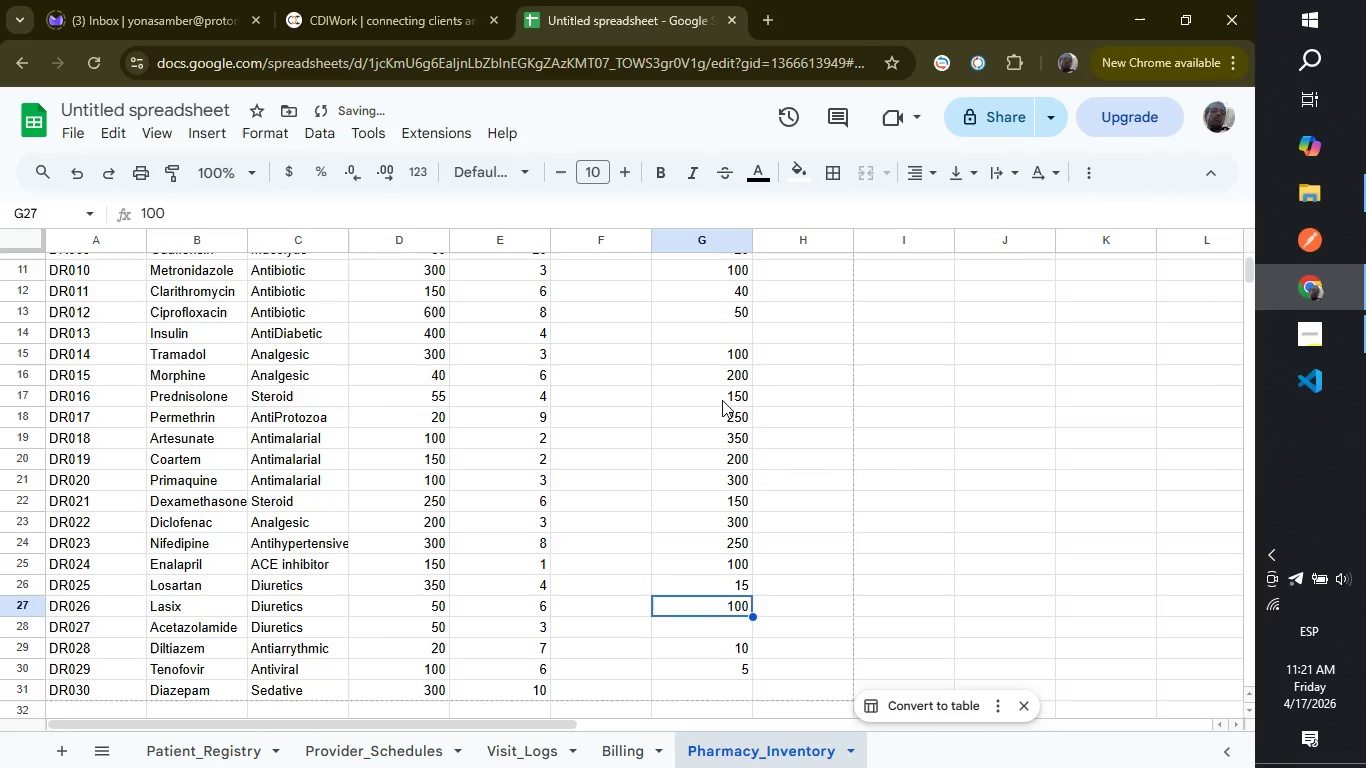 
key(ArrowUp)
 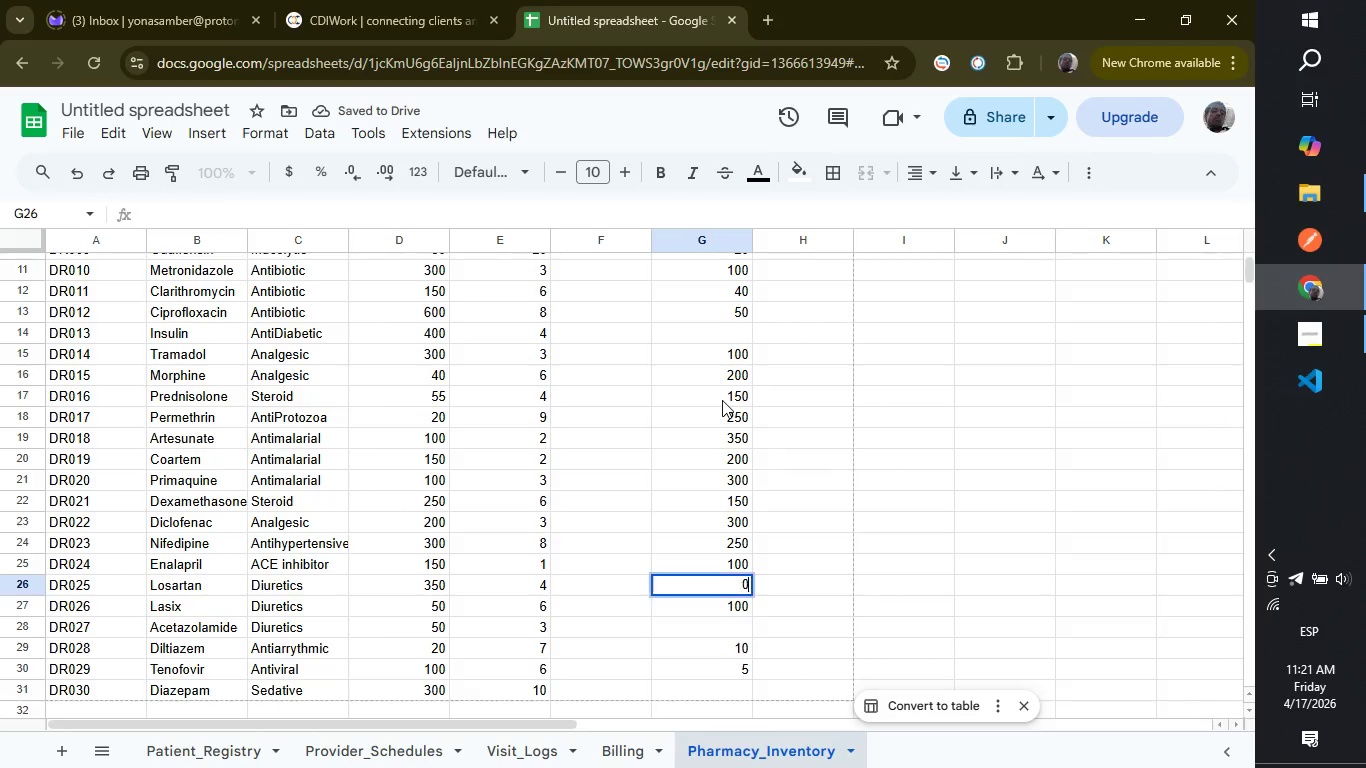 
type(0)
key(Backspace)
type(150)
 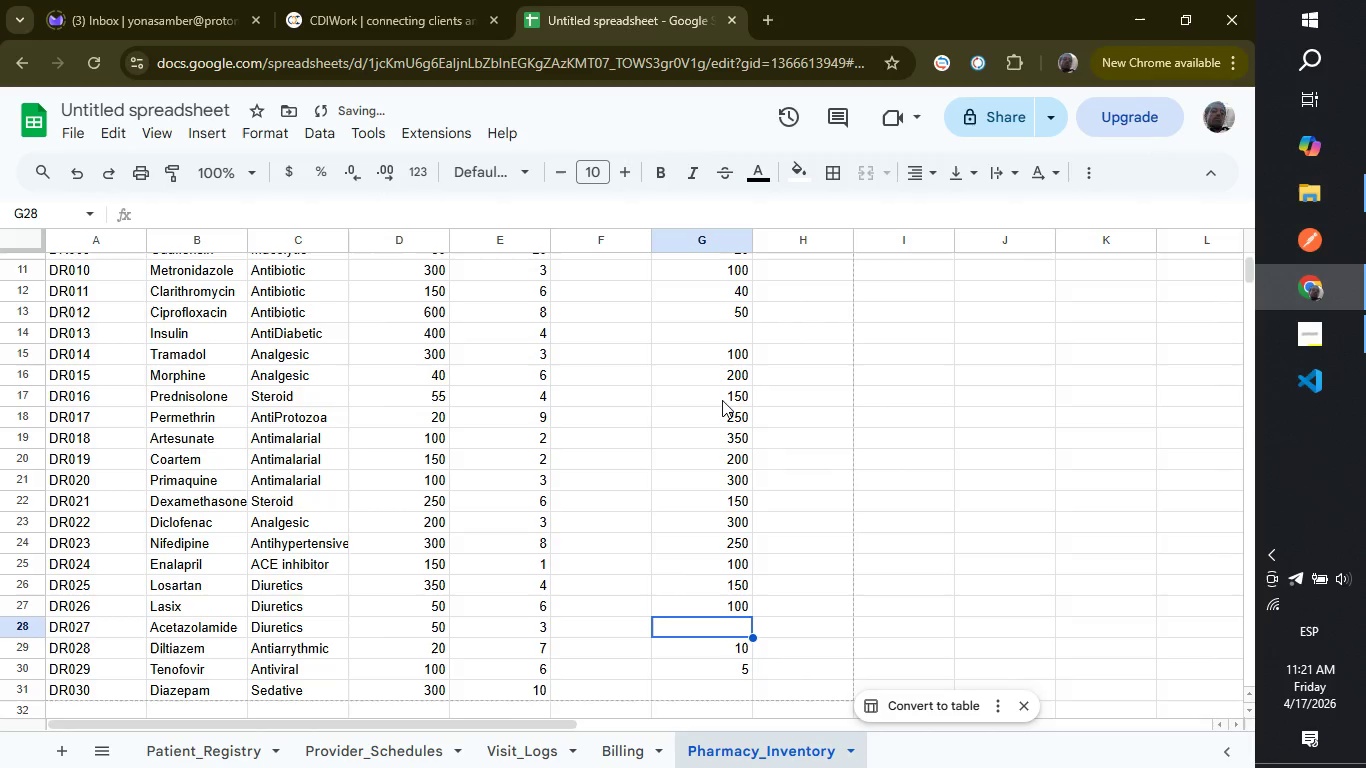 
key(ArrowDown)
 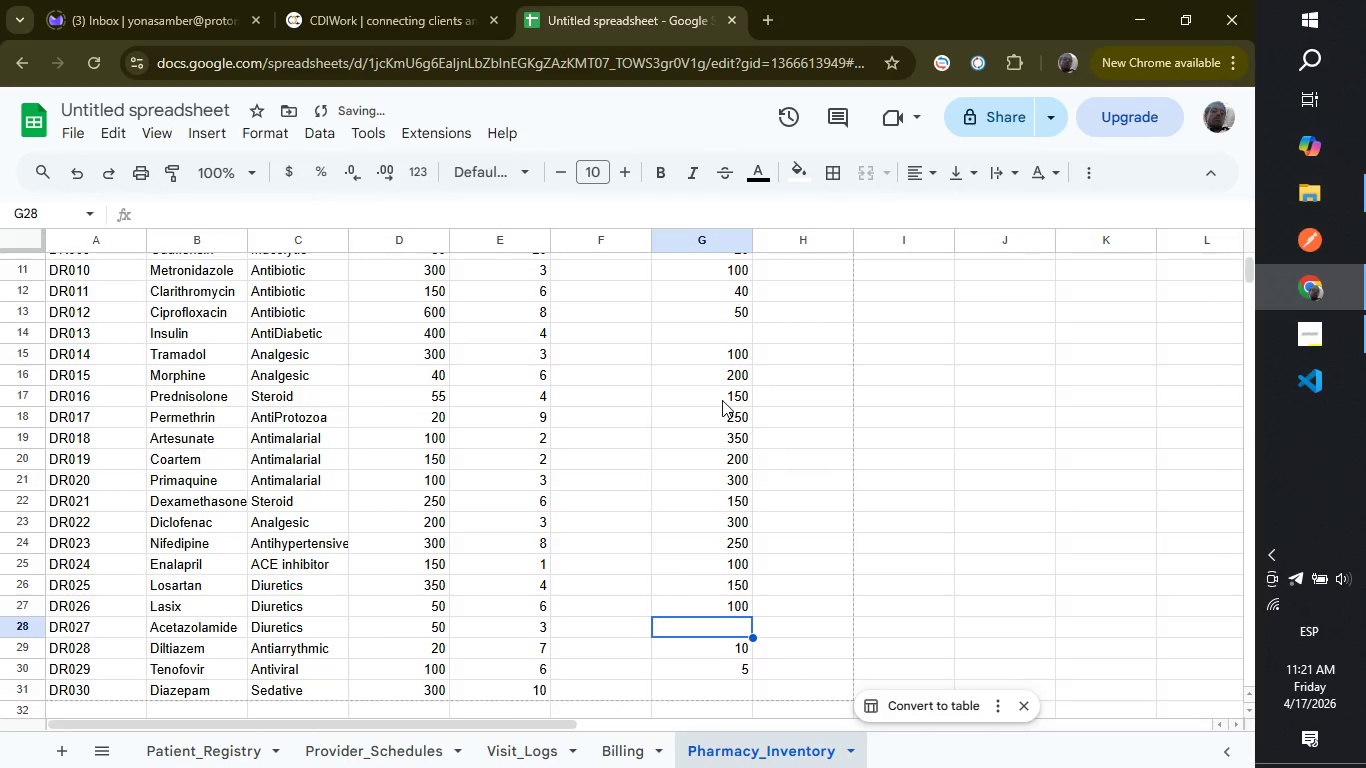 
key(ArrowDown)
 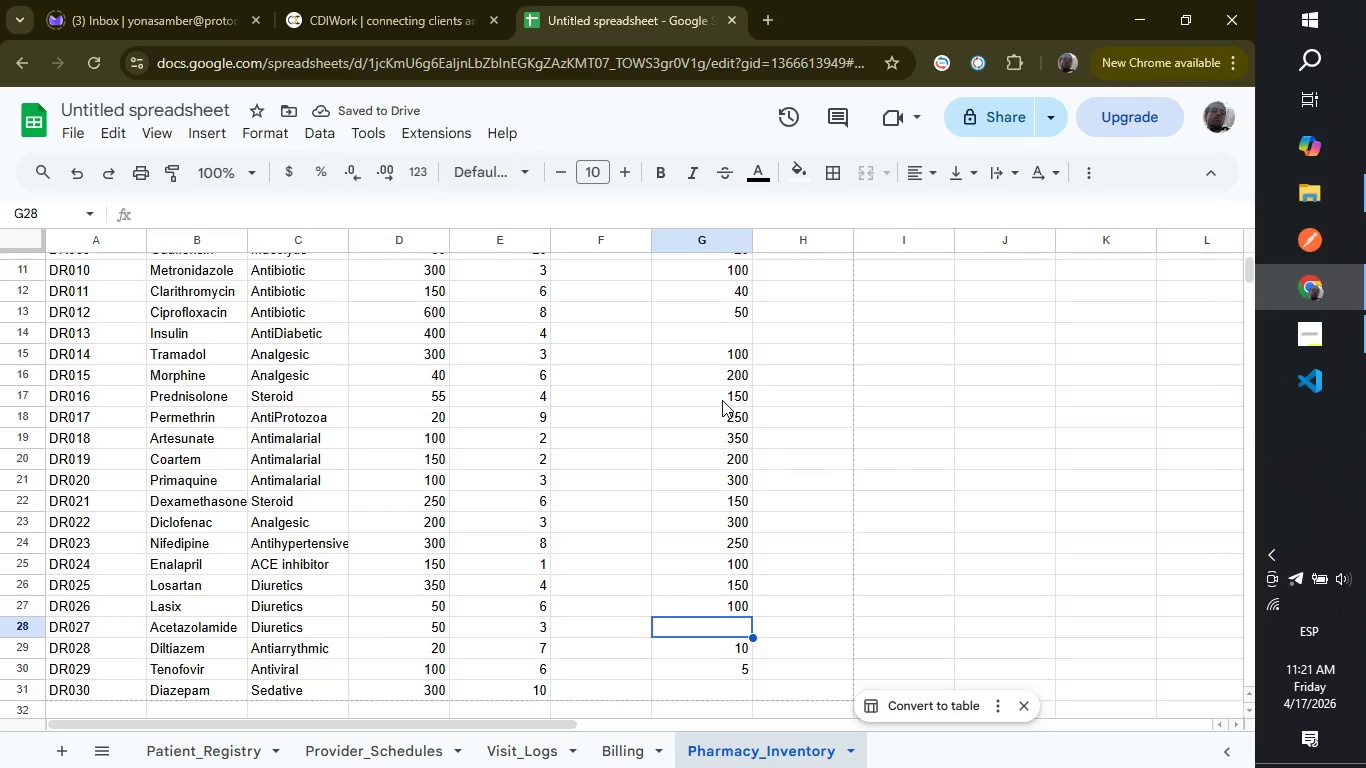 
type(200)
 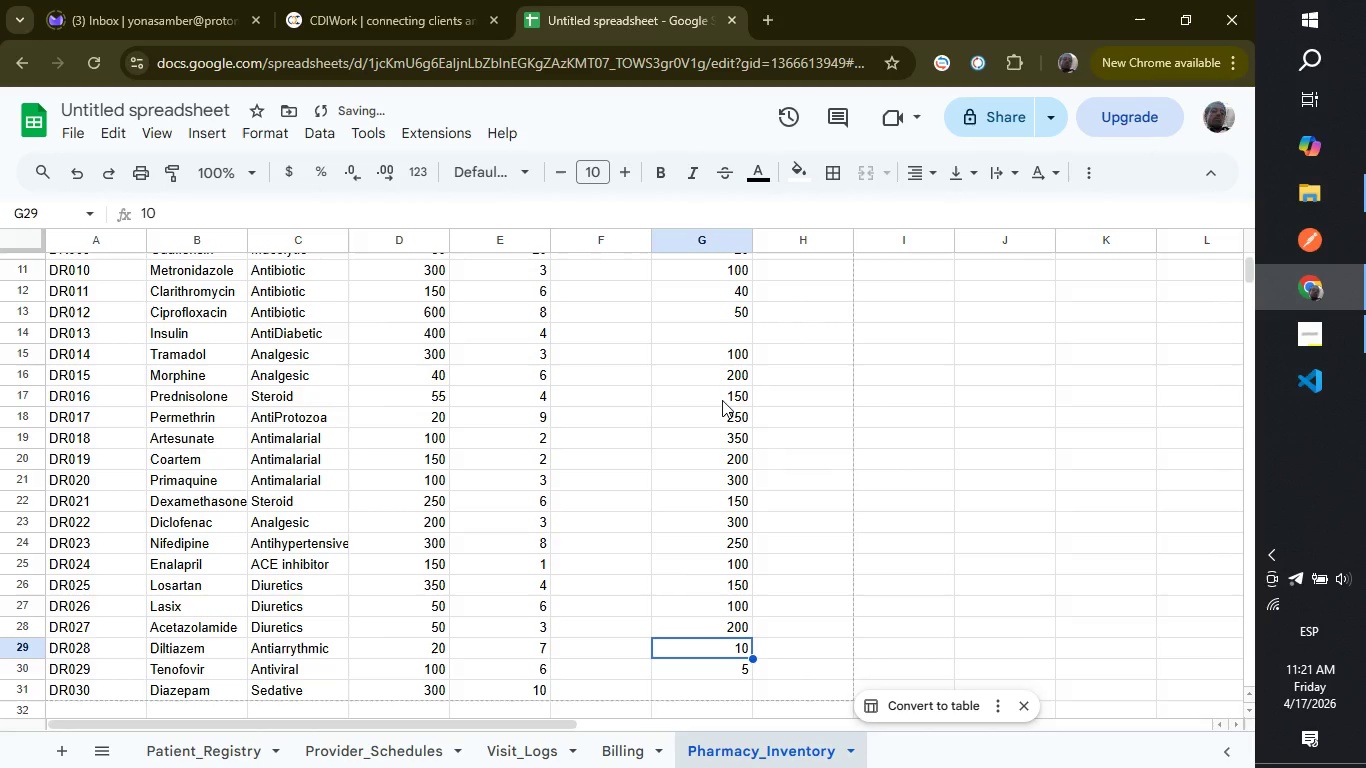 
key(ArrowDown)
 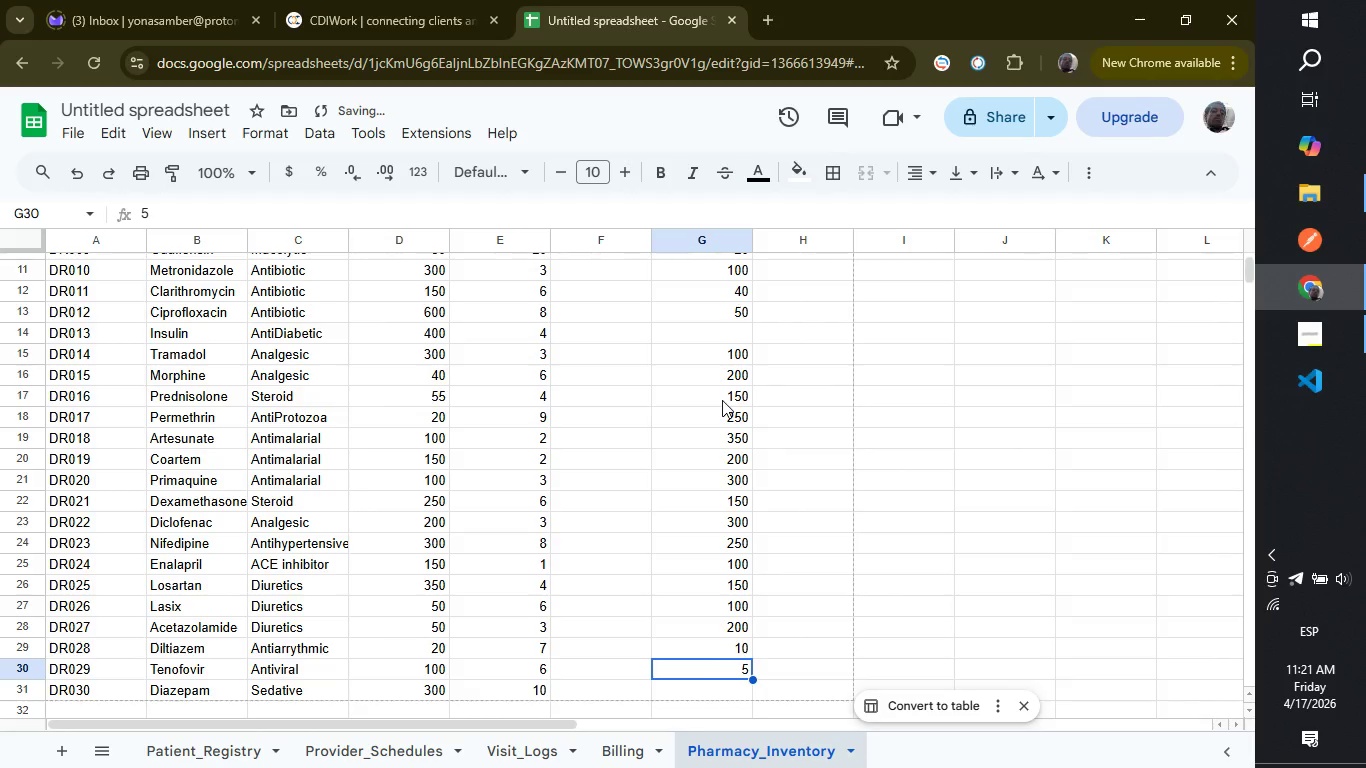 
key(ArrowDown)
 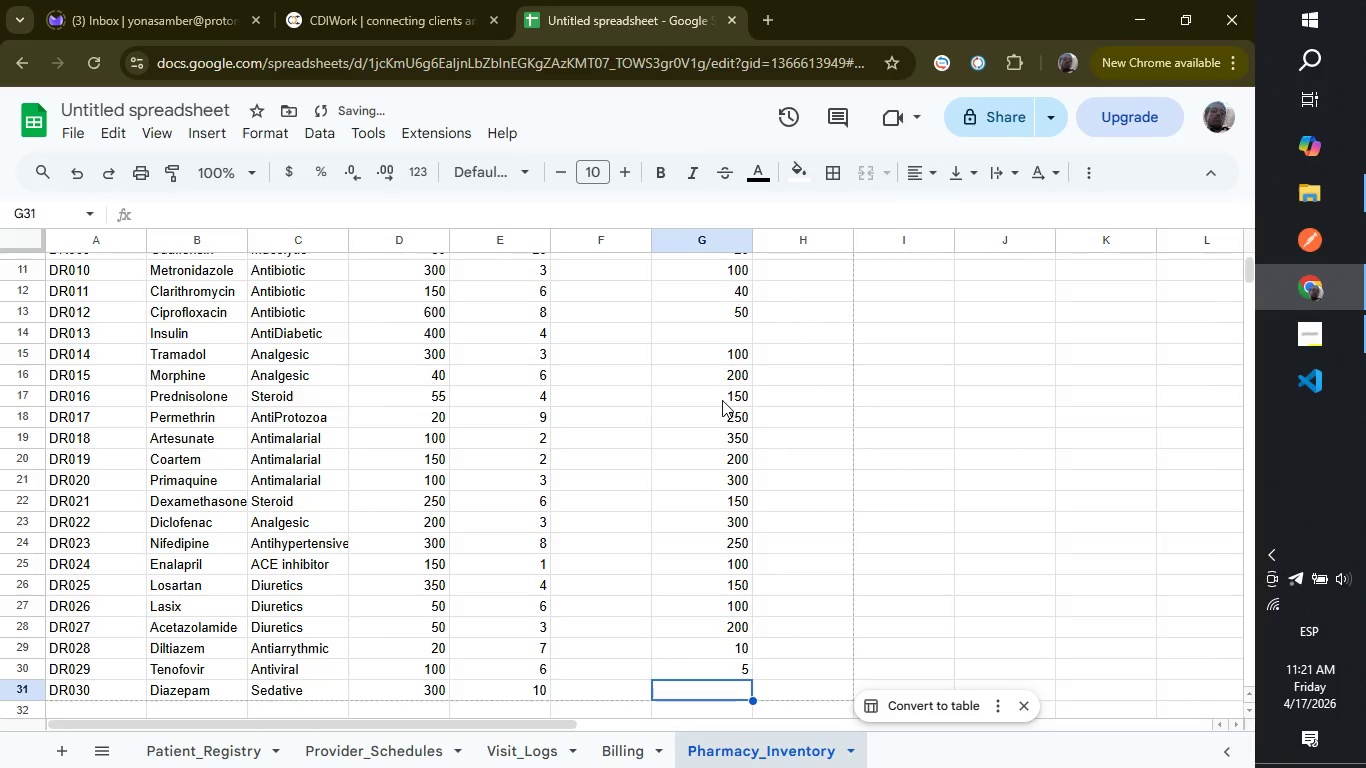 
key(ArrowDown)
 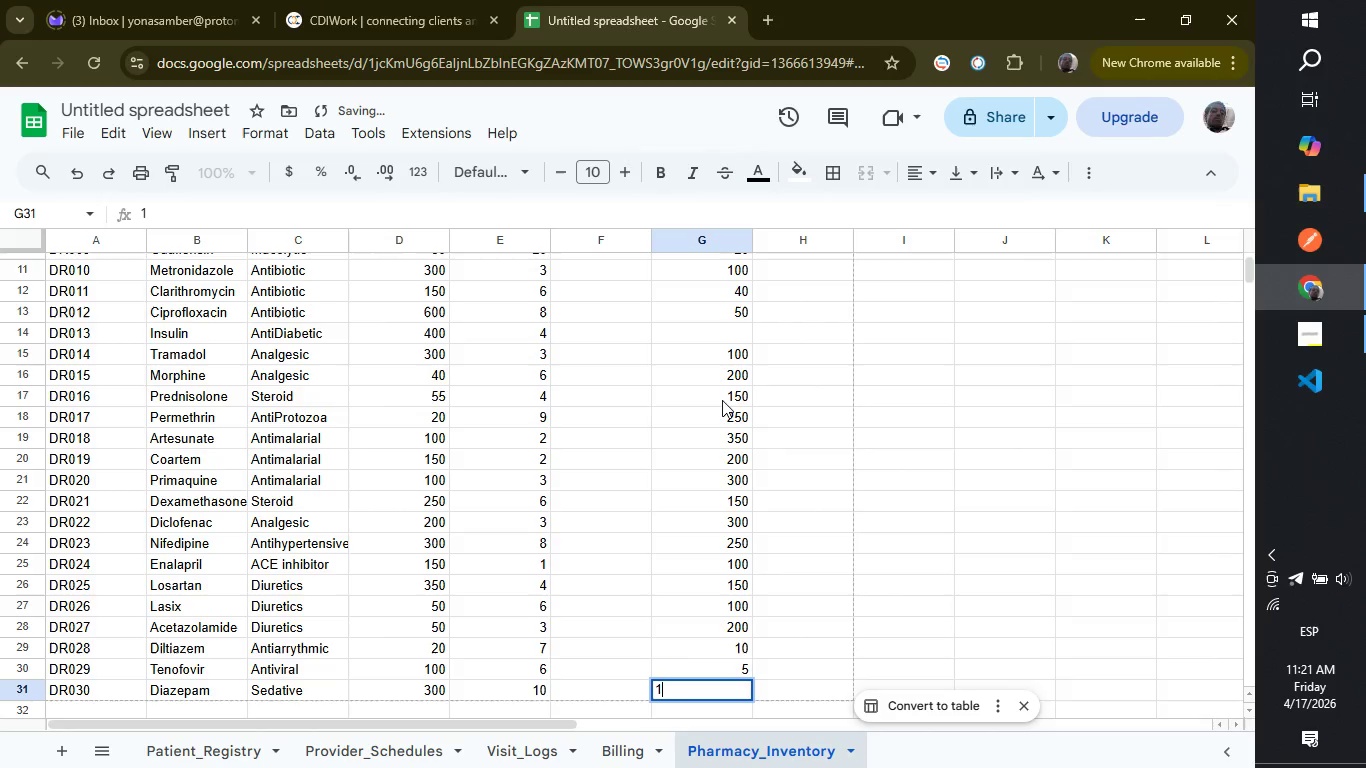 
type(100)
 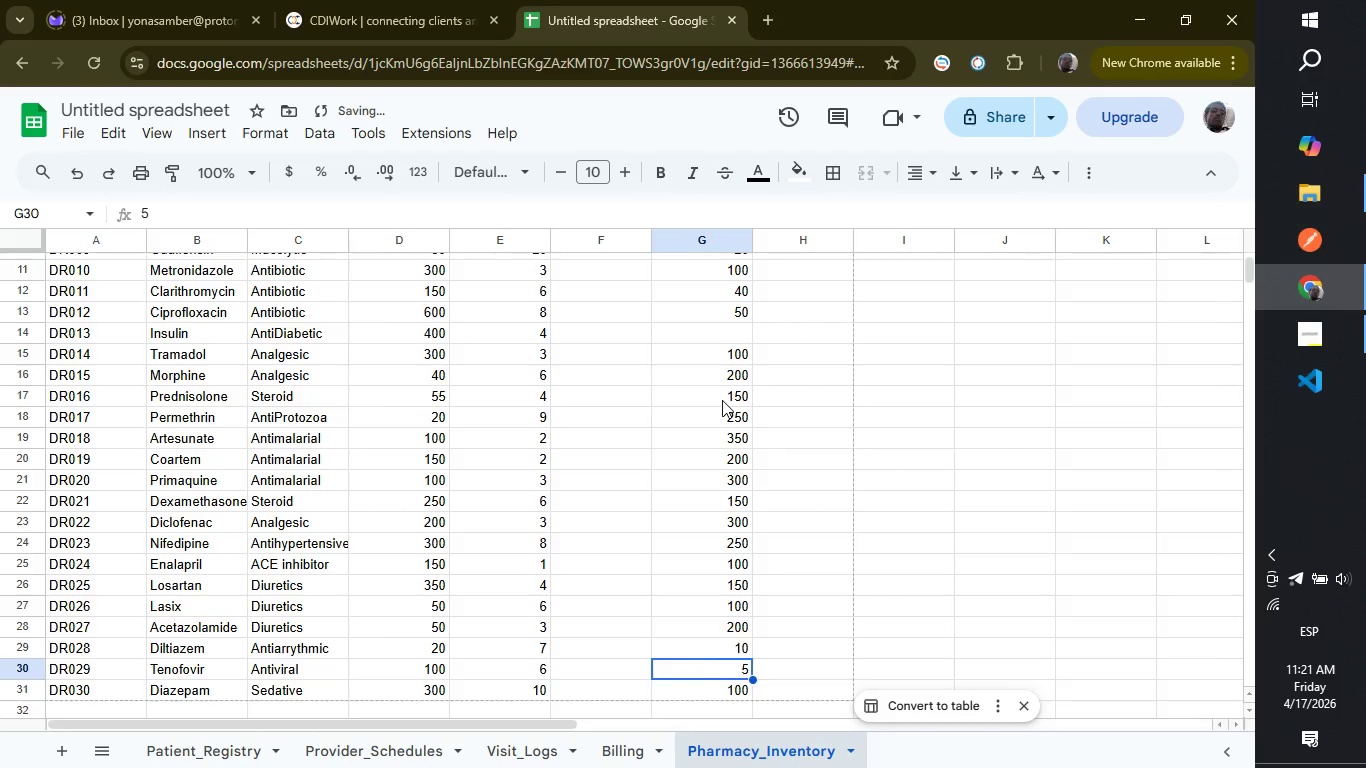 
key(ArrowUp)
 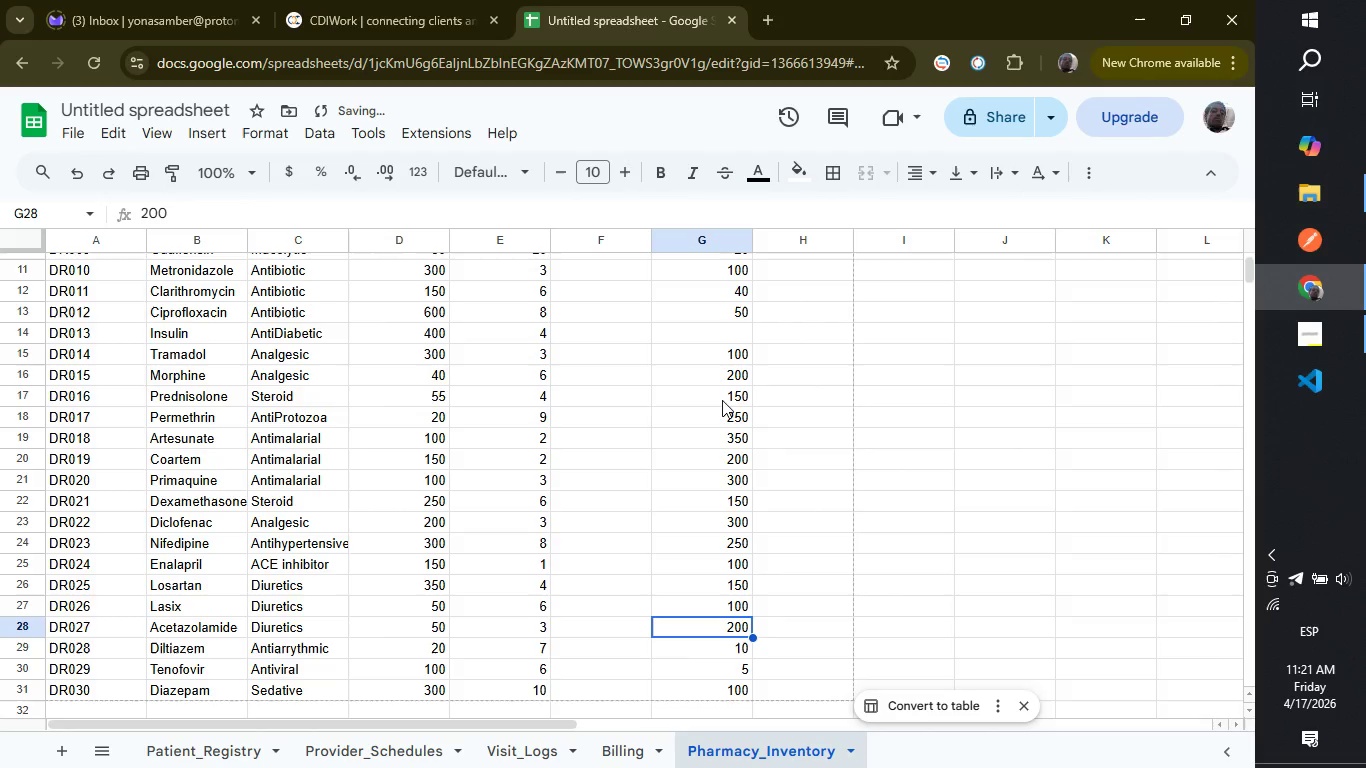 
key(ArrowUp)
 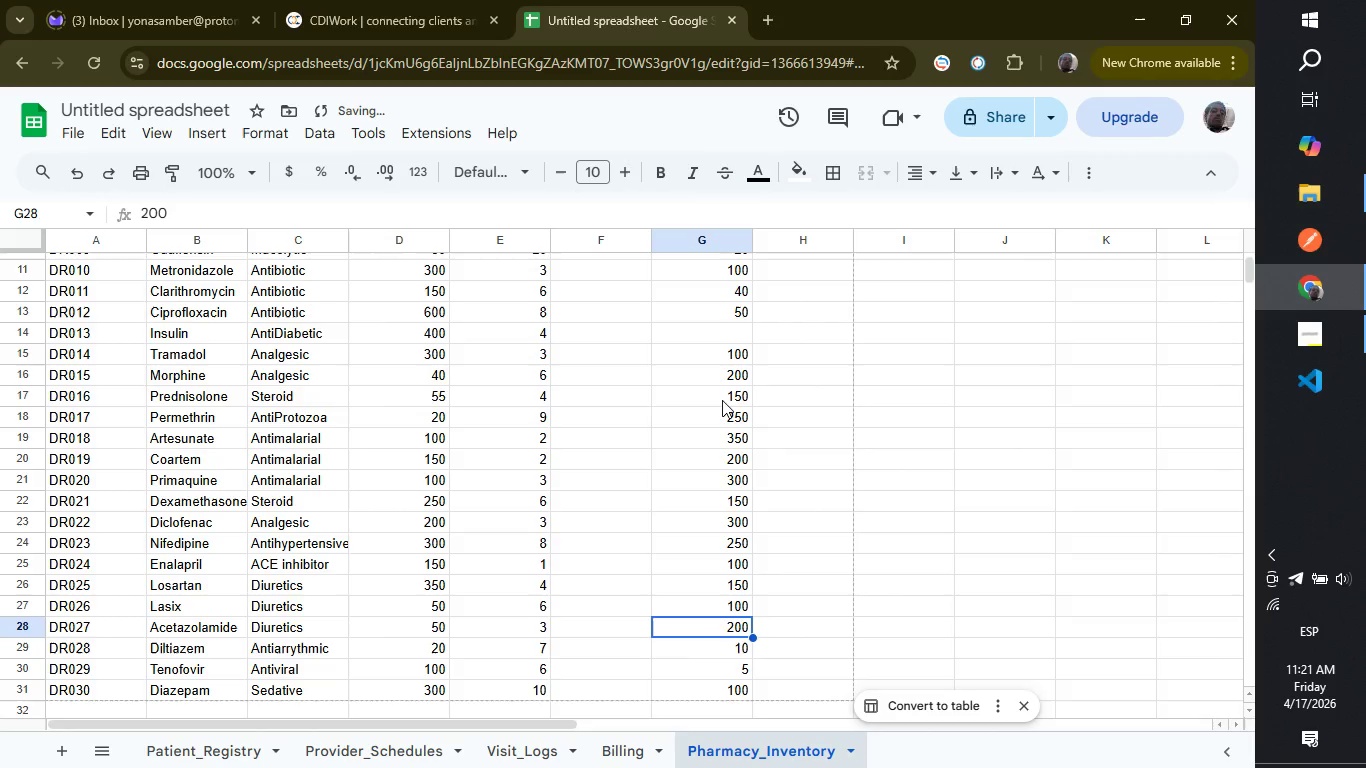 
hold_key(key=ArrowUp, duration=0.77)
 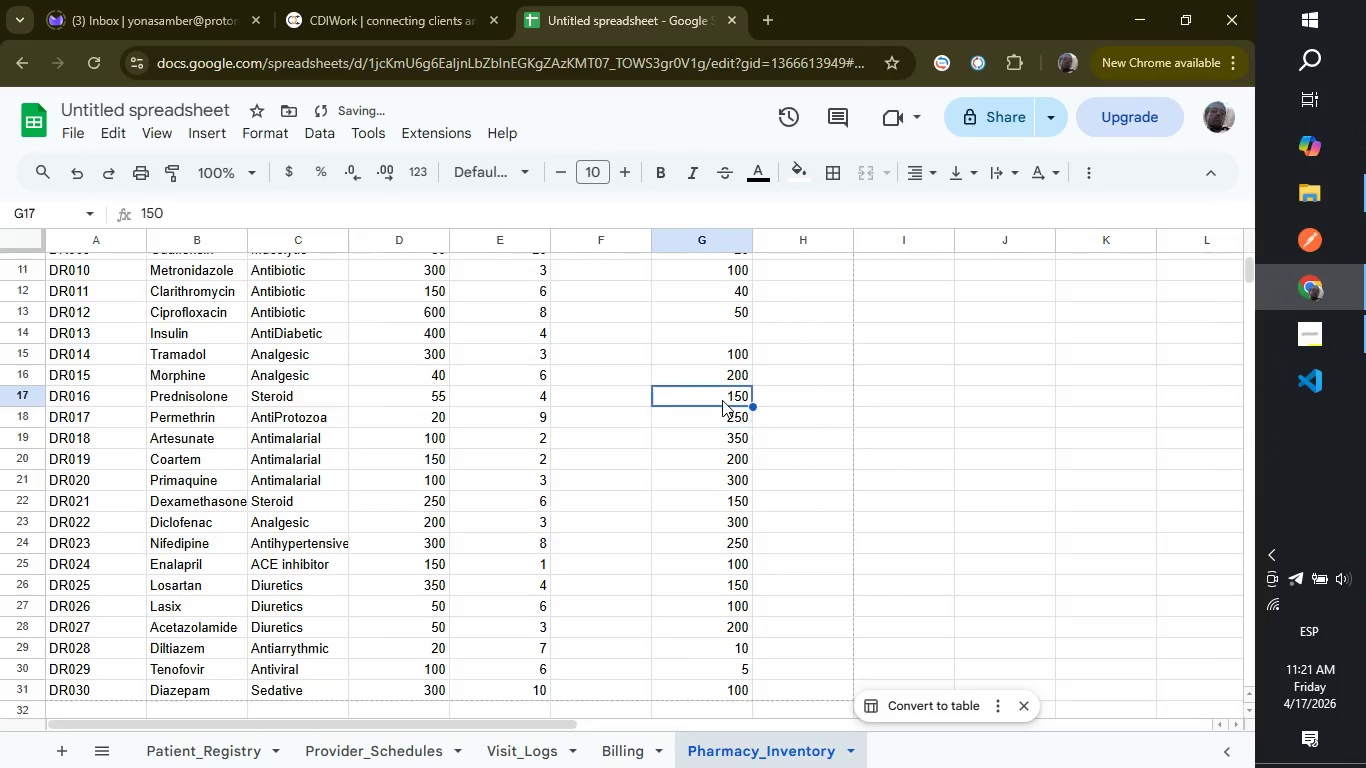 
key(ArrowUp)
 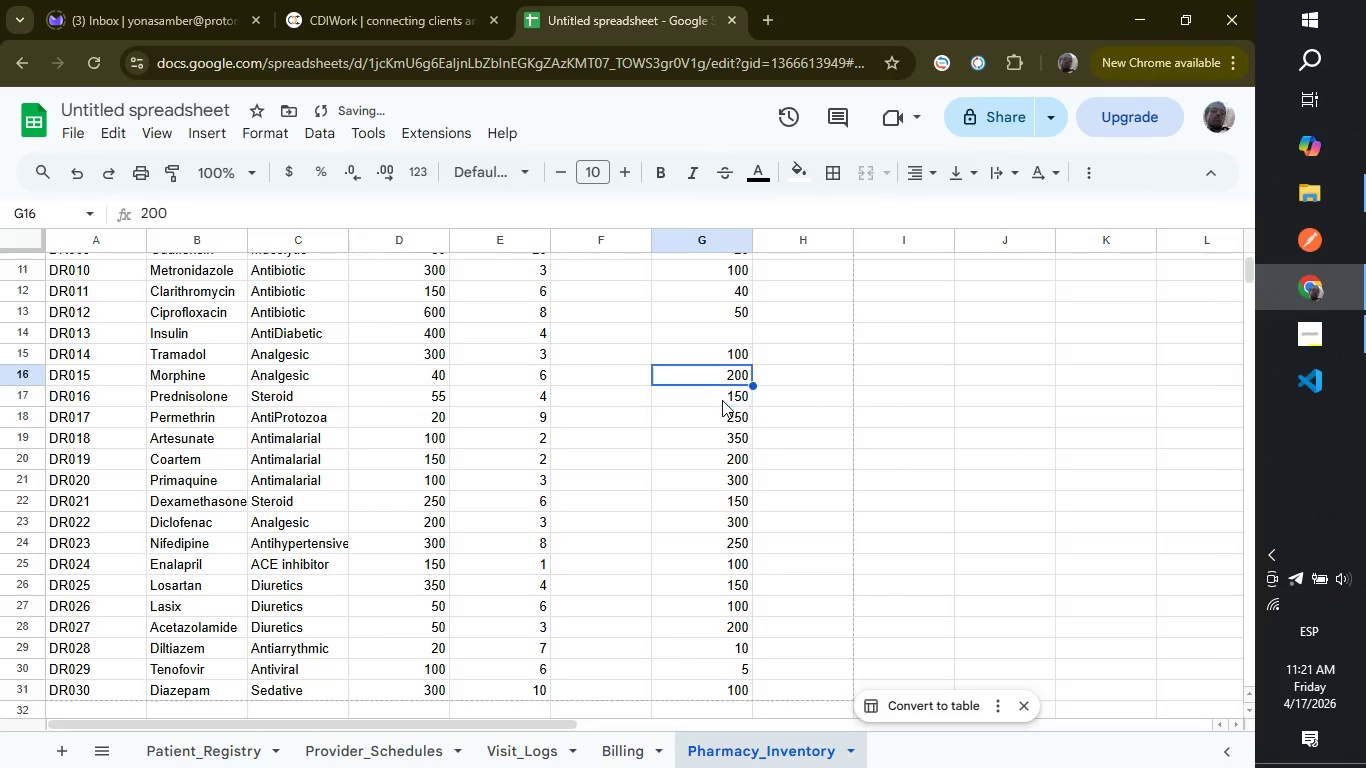 
key(ArrowUp)
 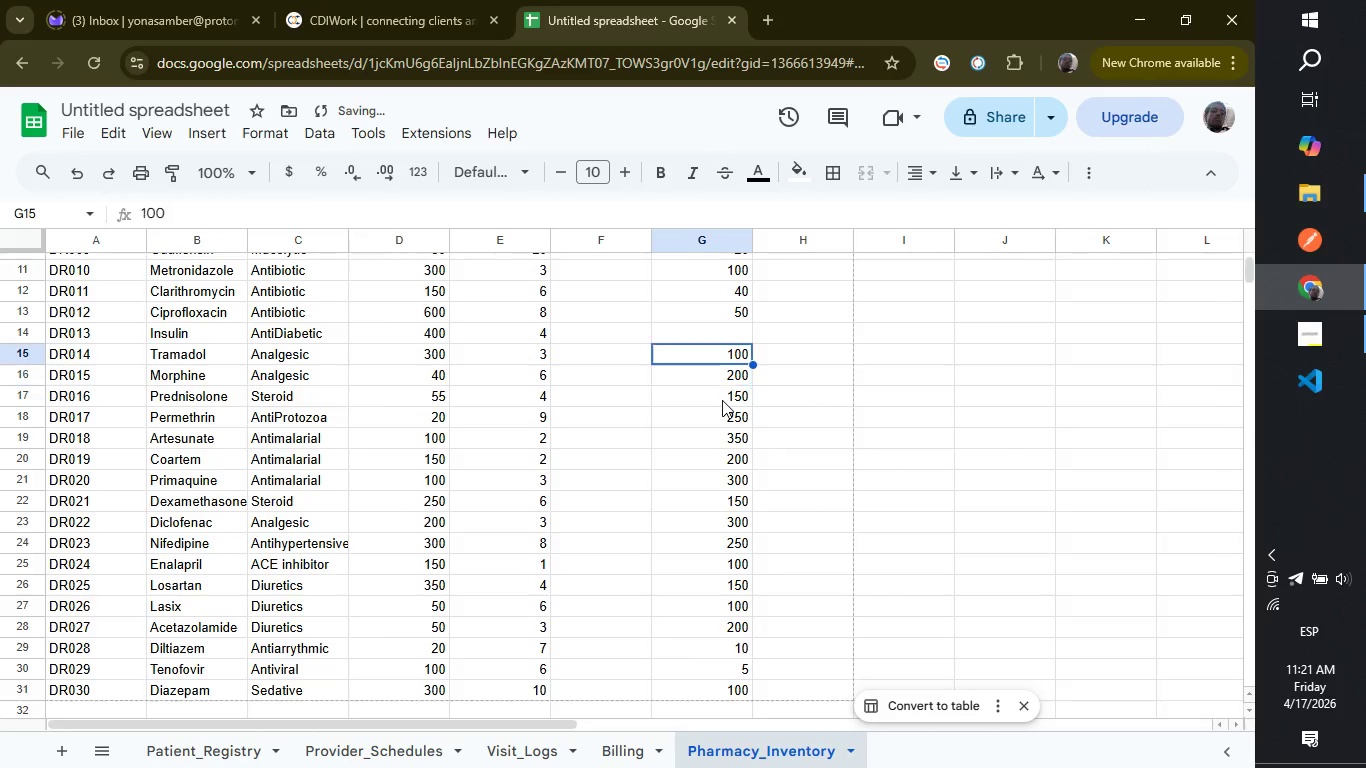 
key(ArrowUp)
 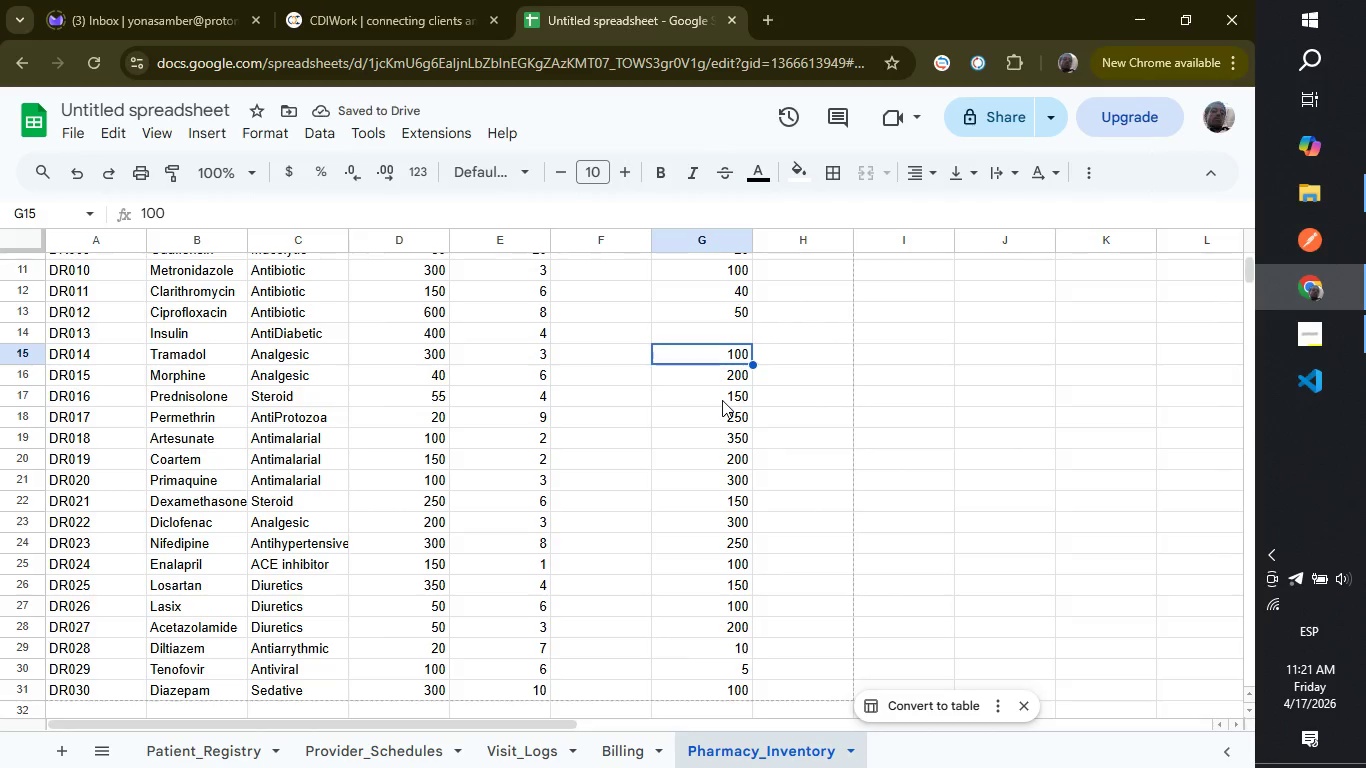 
key(ArrowUp)
 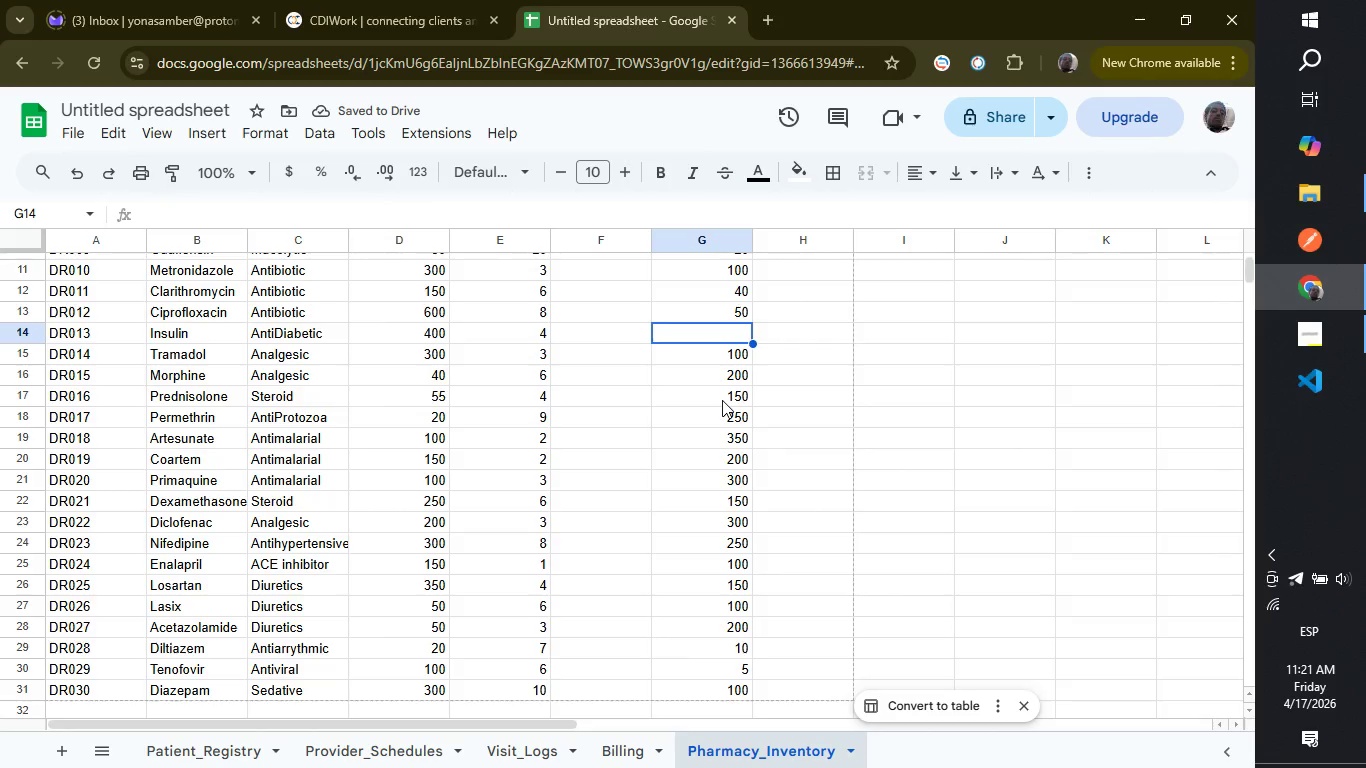 
key(ArrowUp)
 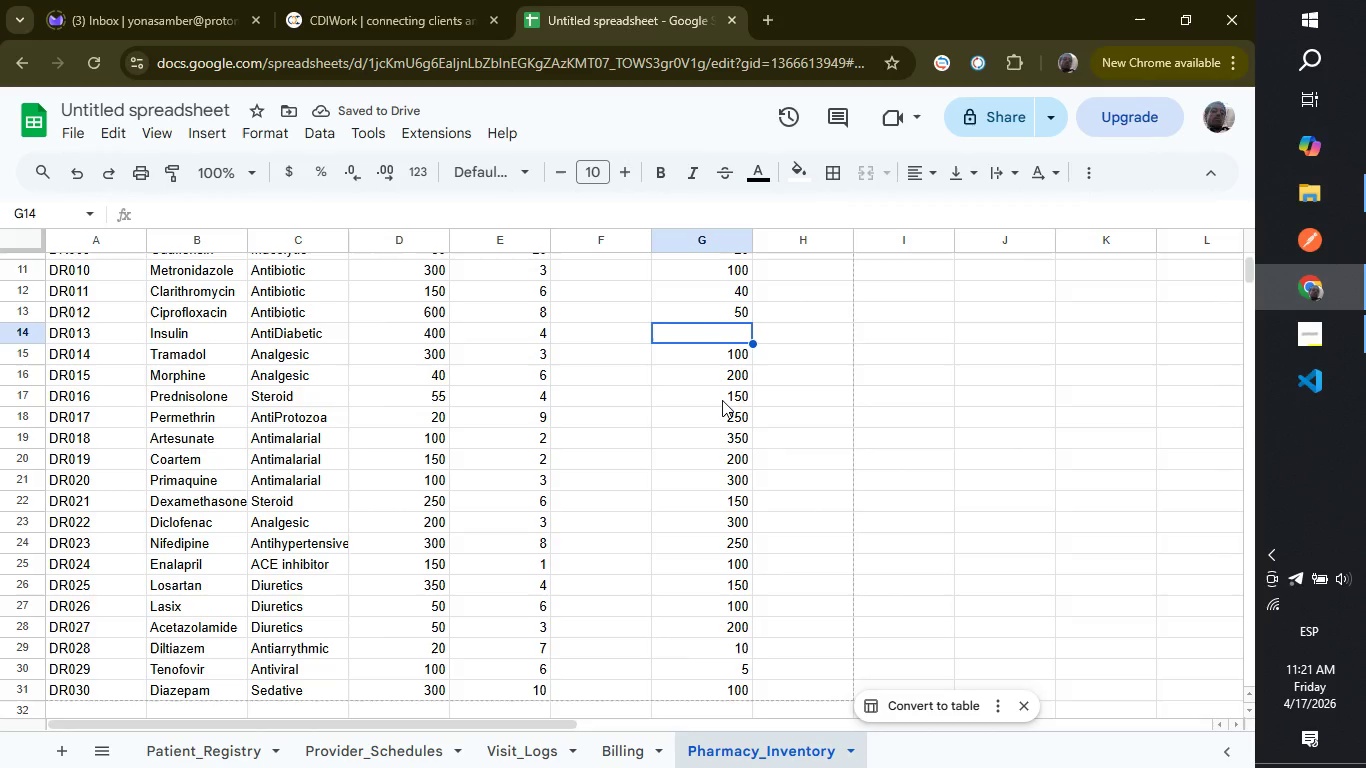 
type(400)
 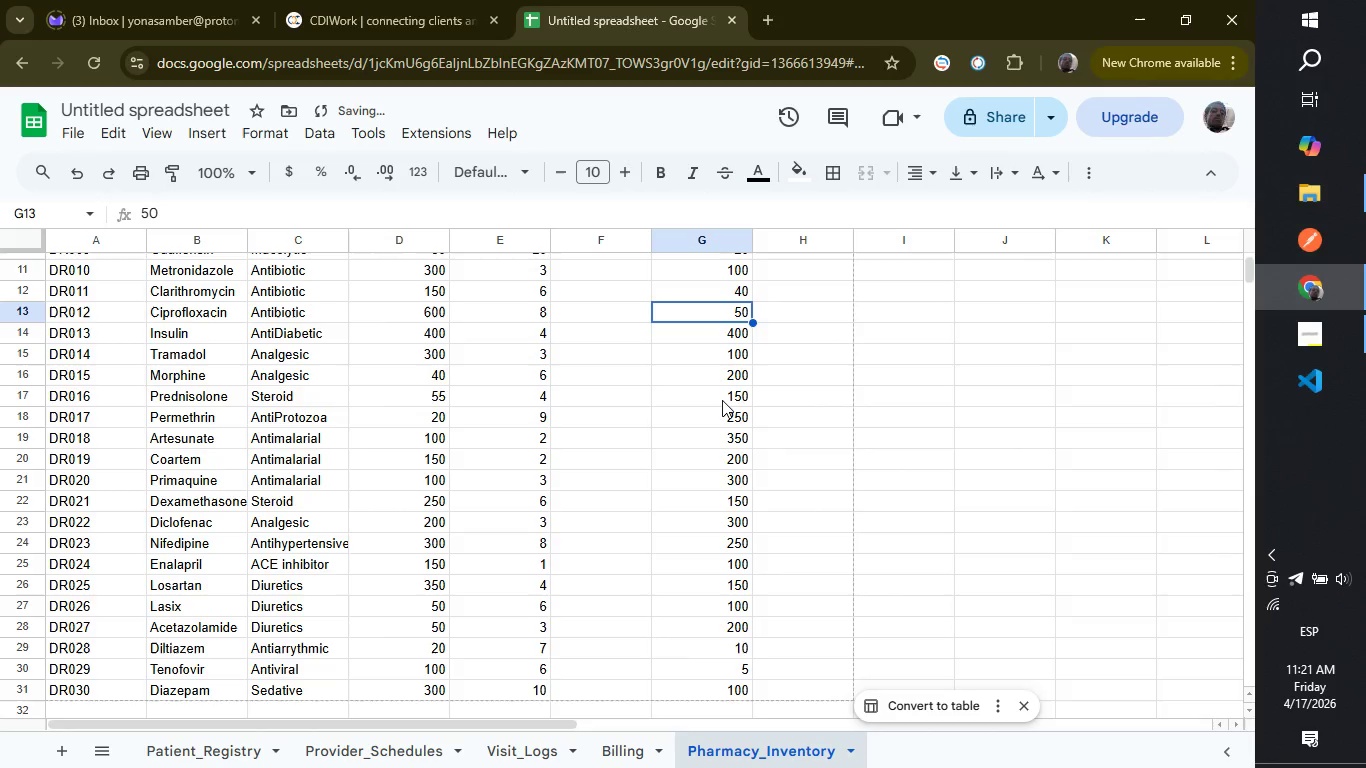 
key(ArrowUp)
 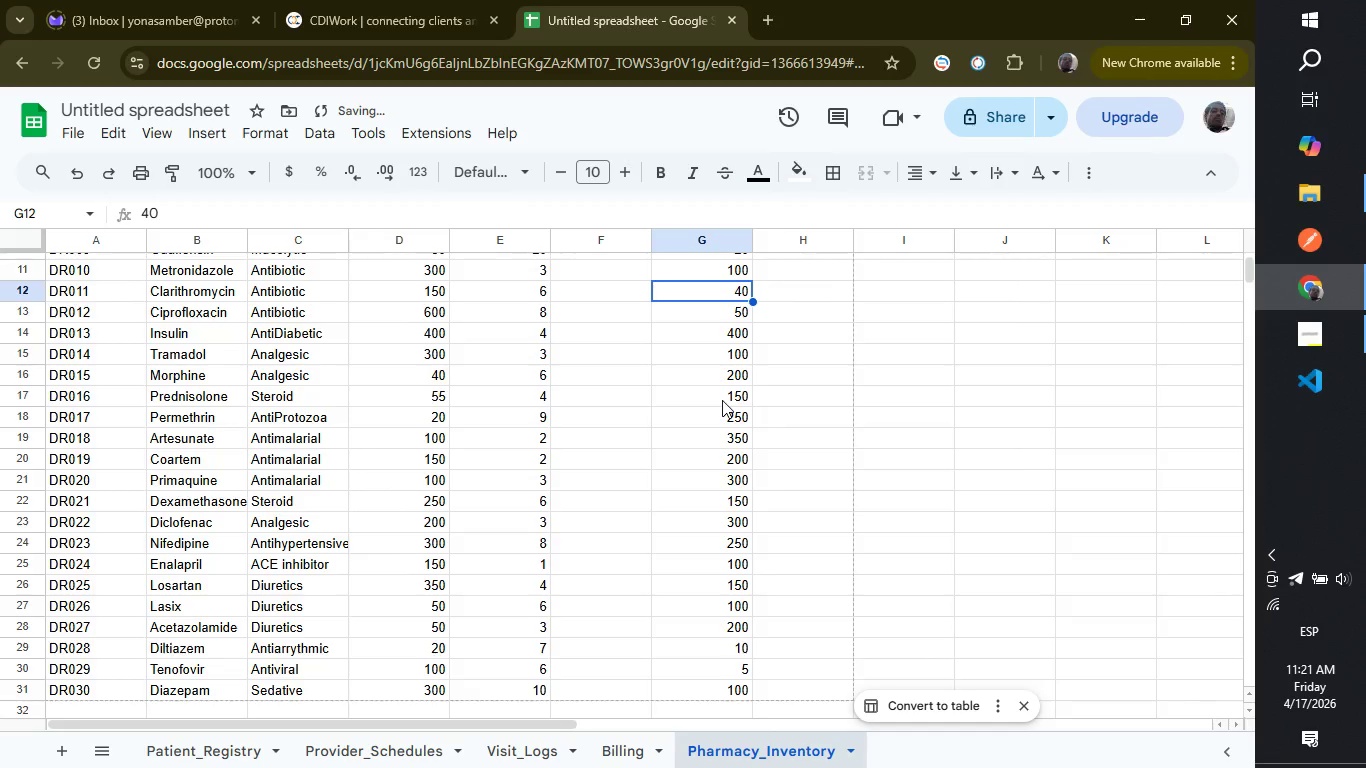 
hold_key(key=ArrowUp, duration=1.27)
 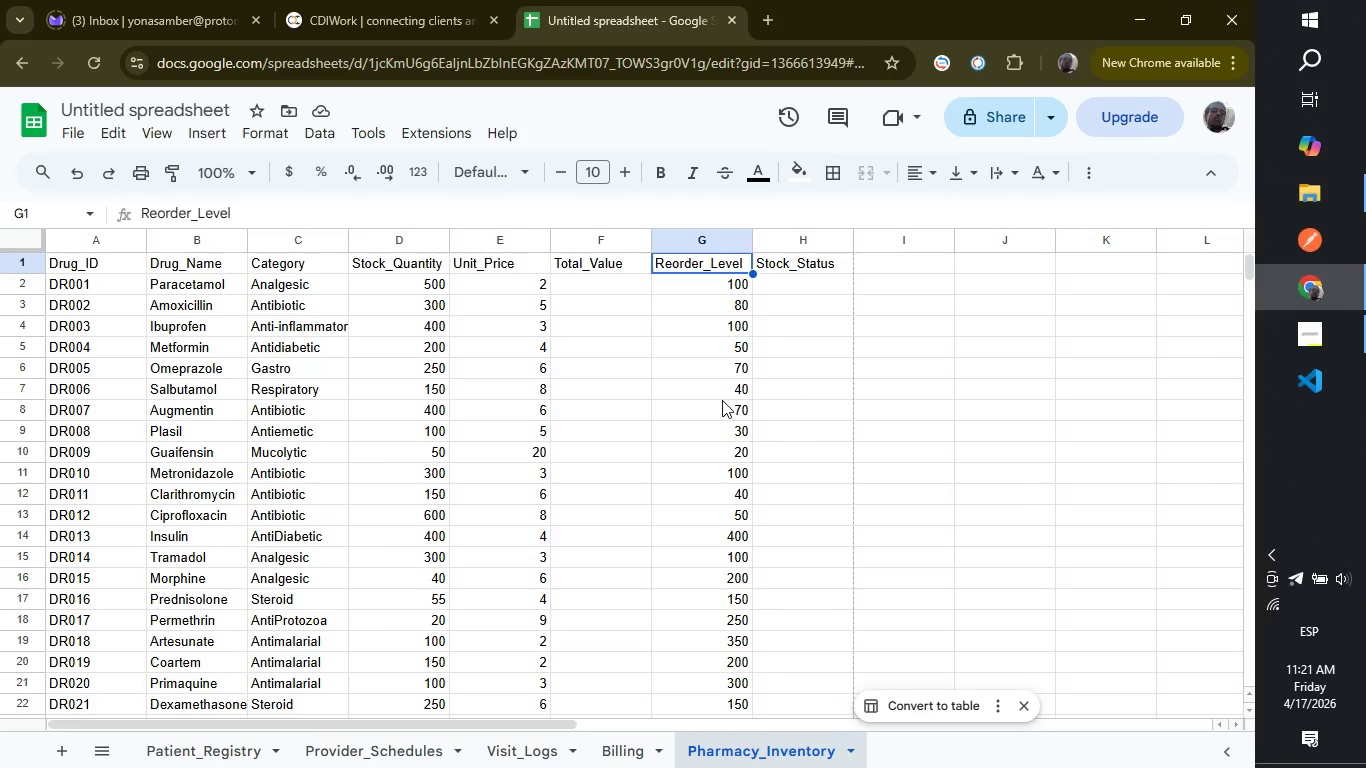 
wait(36.17)
 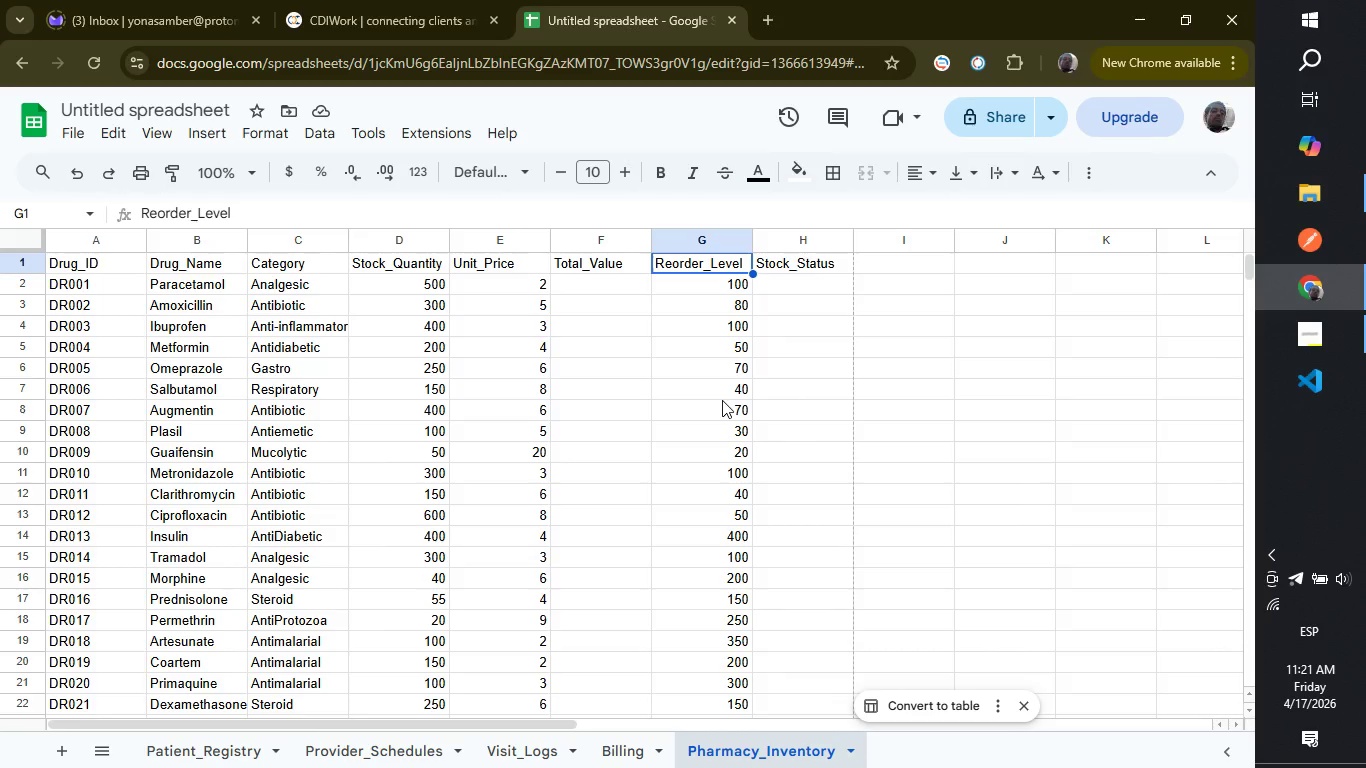 
scroll: coordinate [456, 595], scroll_direction: down, amount: 4.0
 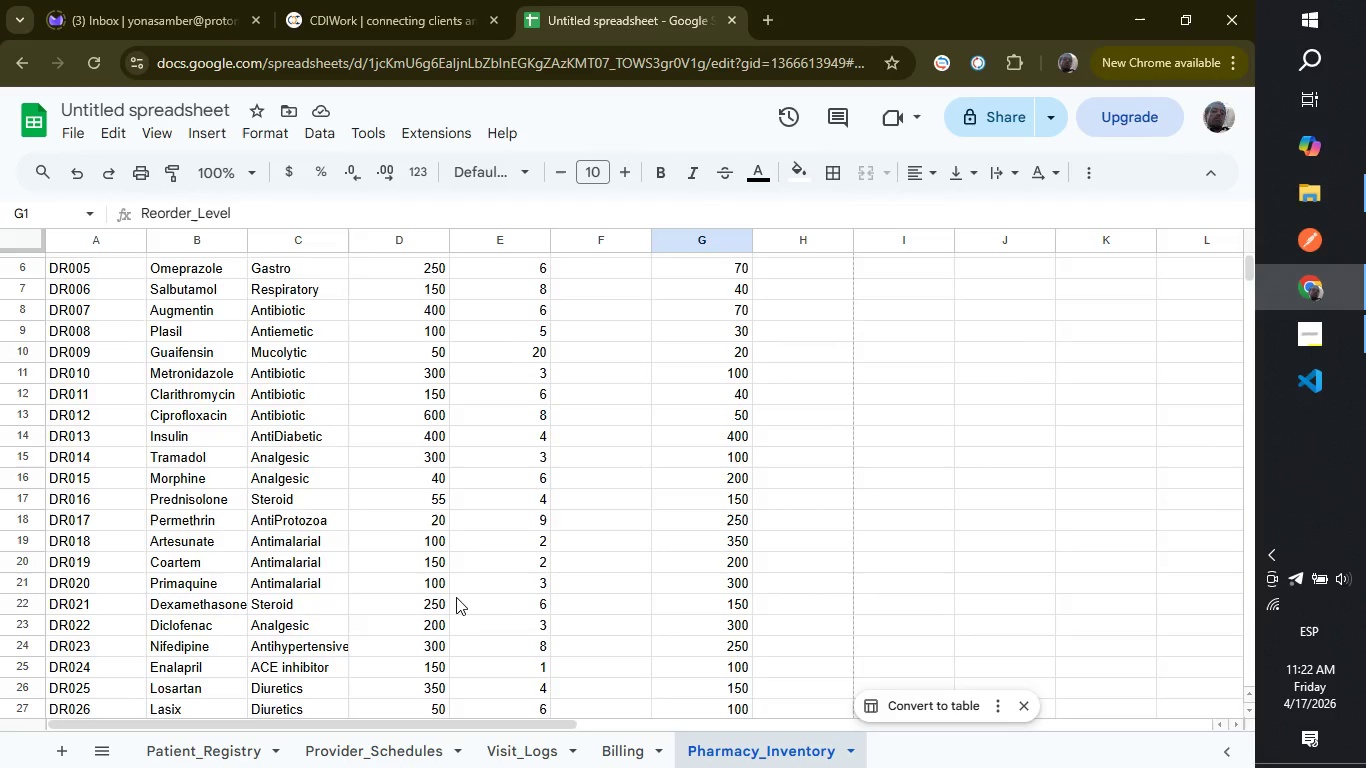 
scroll: coordinate [456, 597], scroll_direction: up, amount: 7.0
 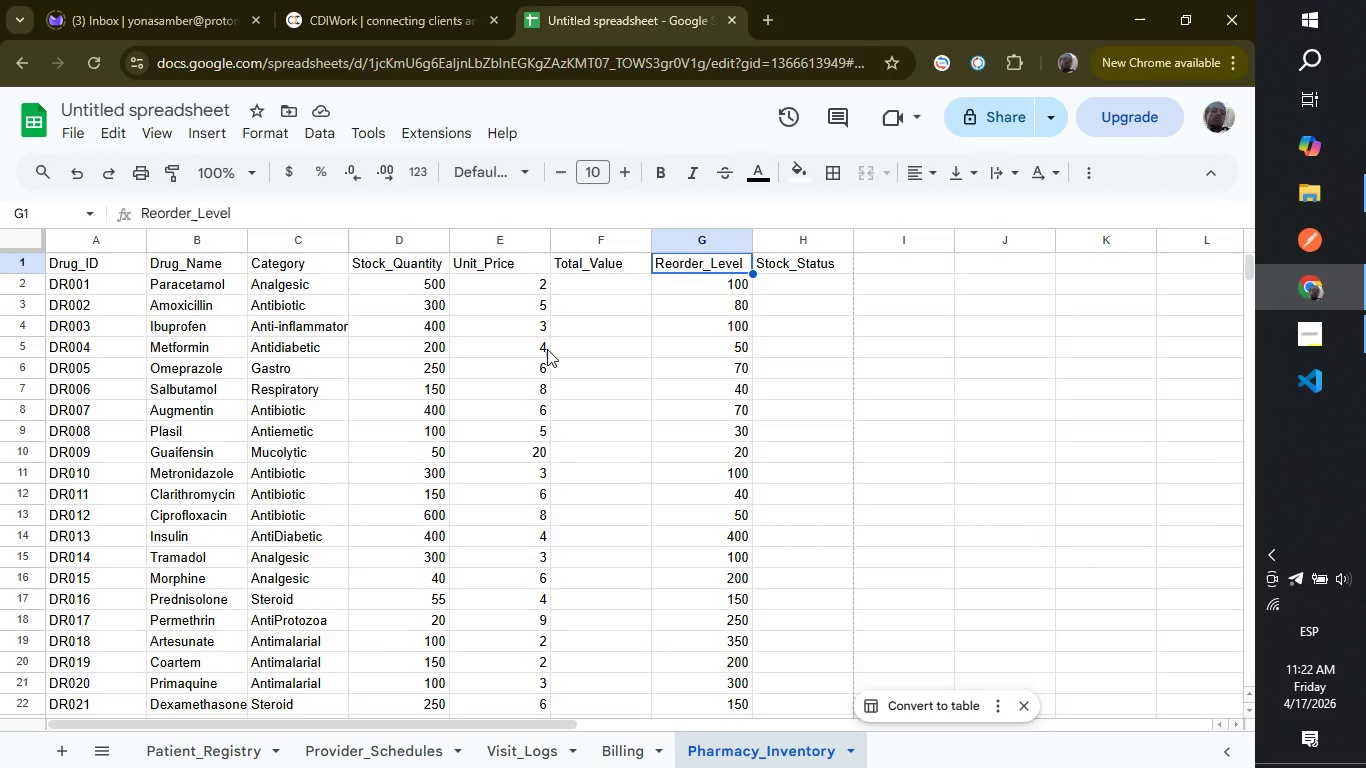 
wait(12.35)
 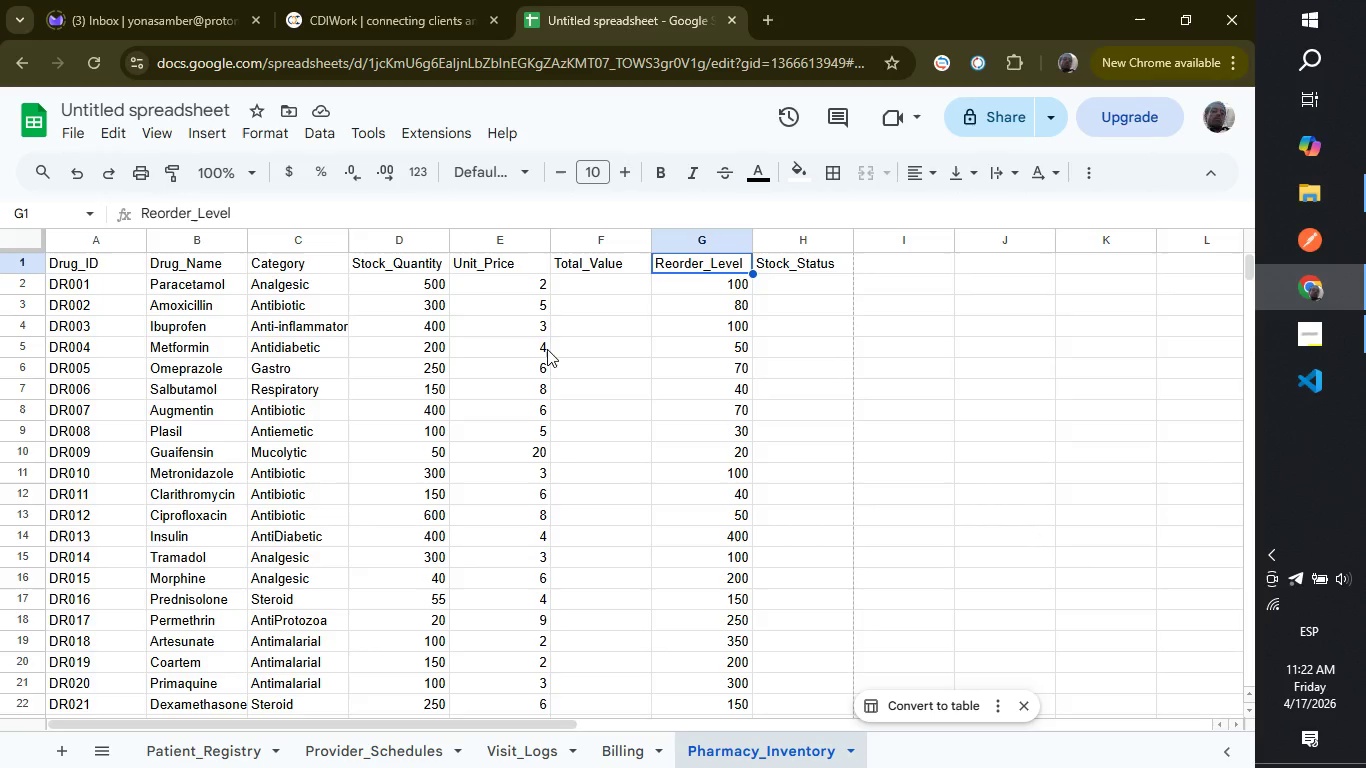 
left_click([623, 289])
 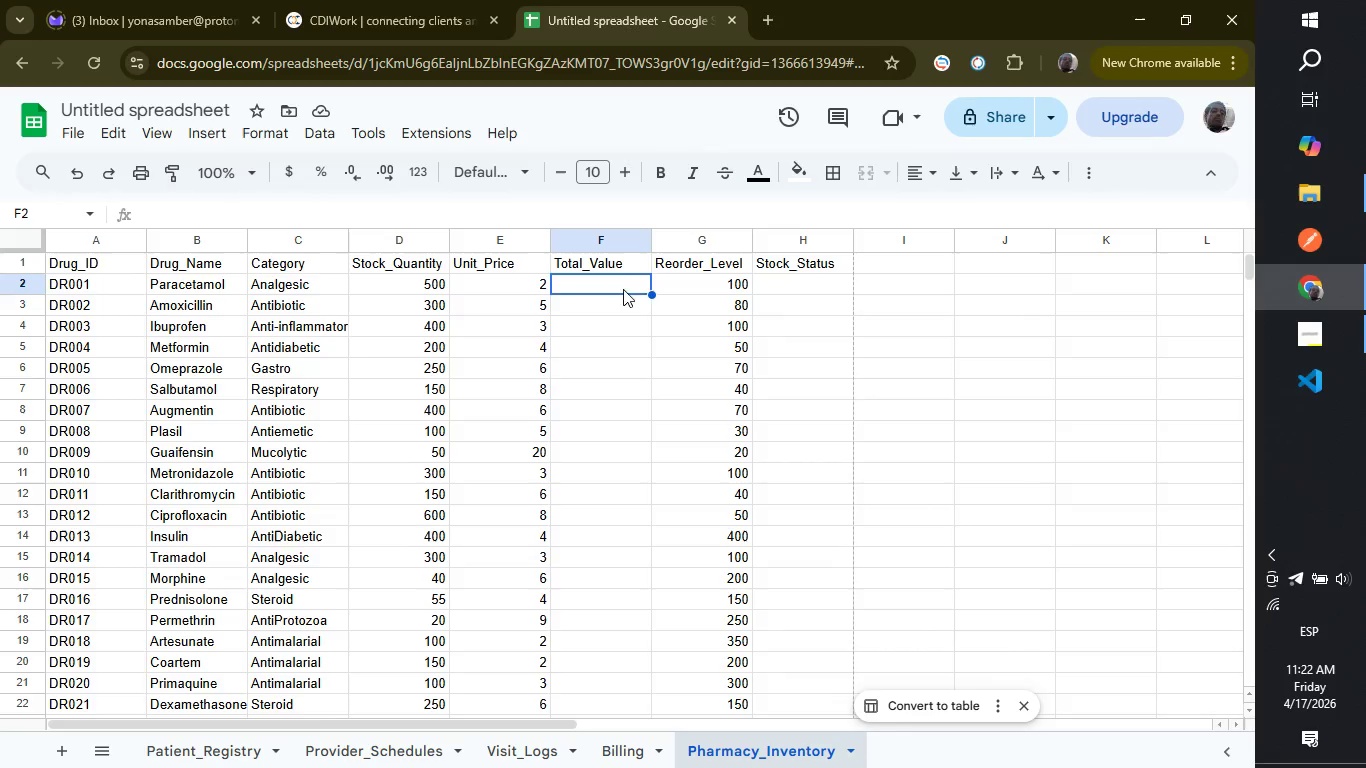 
key(BracketRight)
 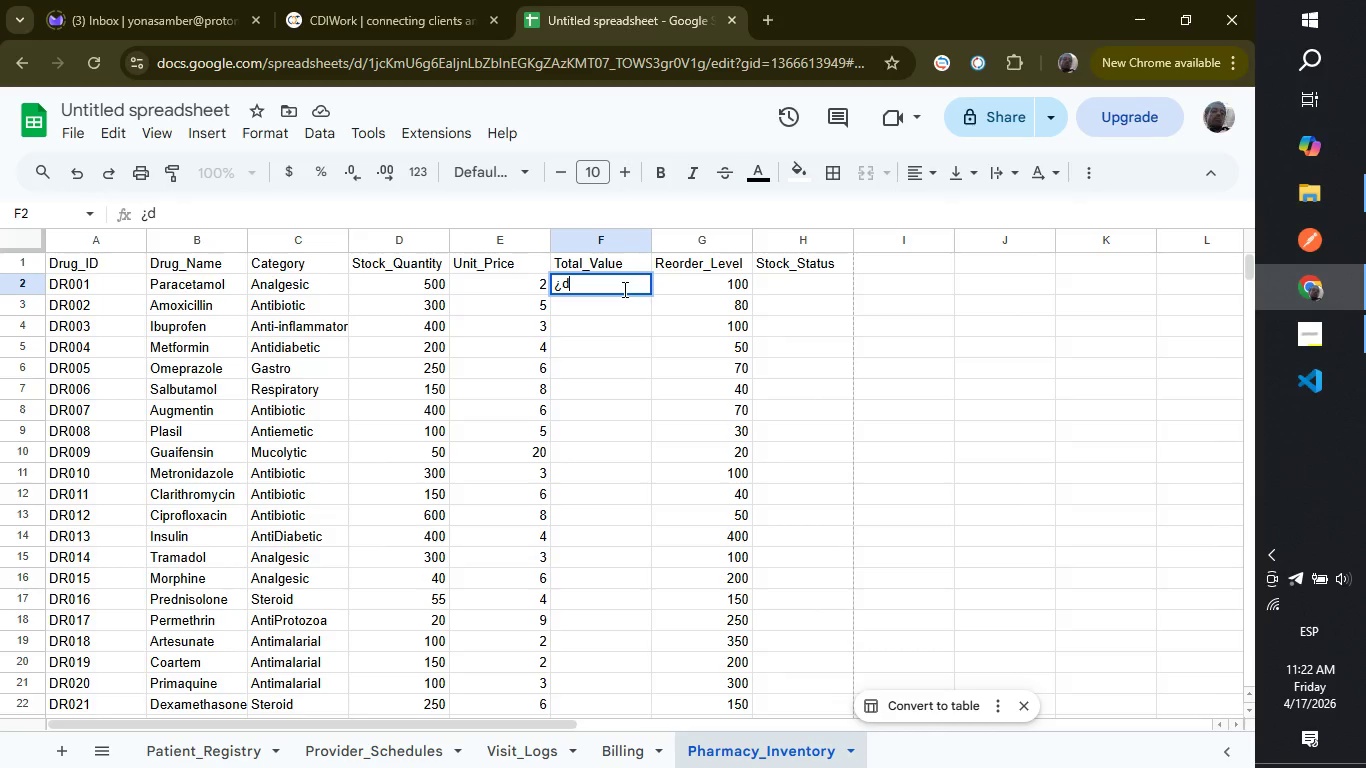 
key(D)
 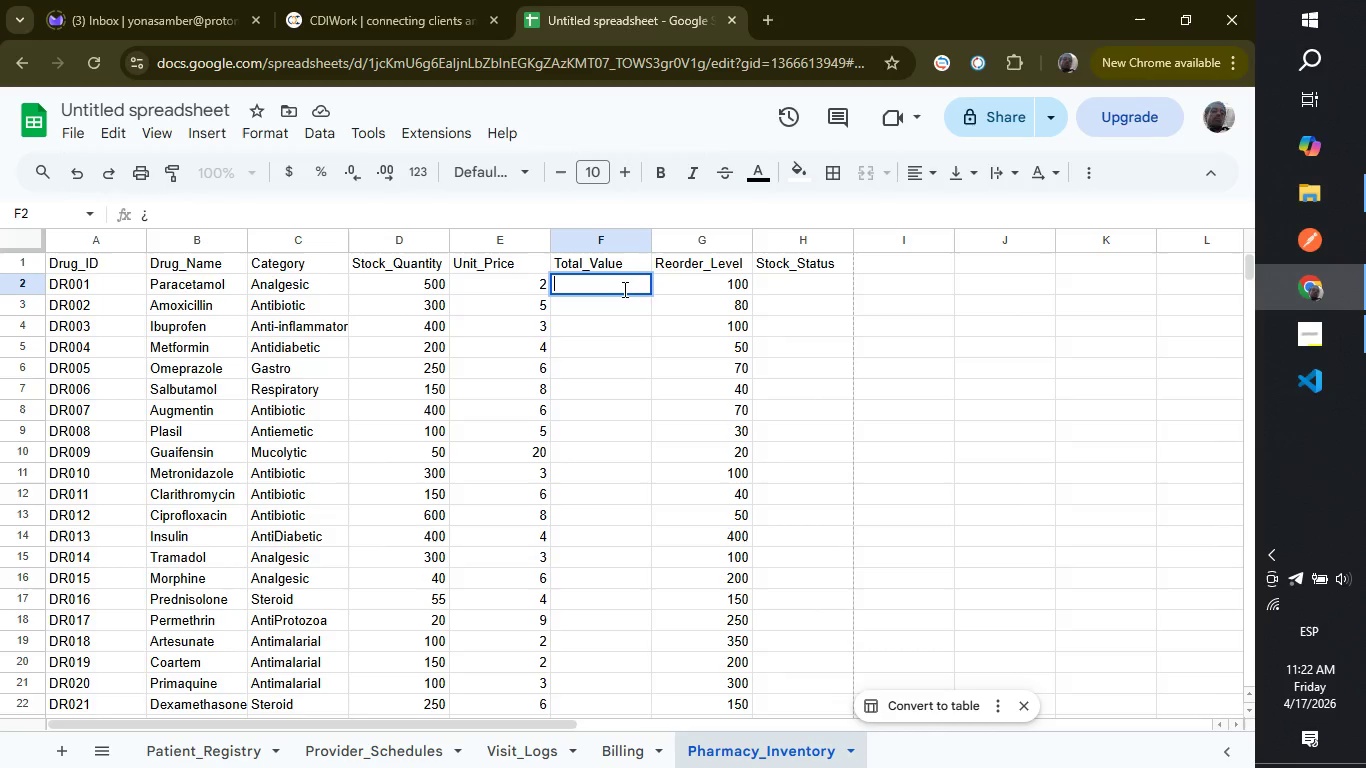 
key(Backspace)
 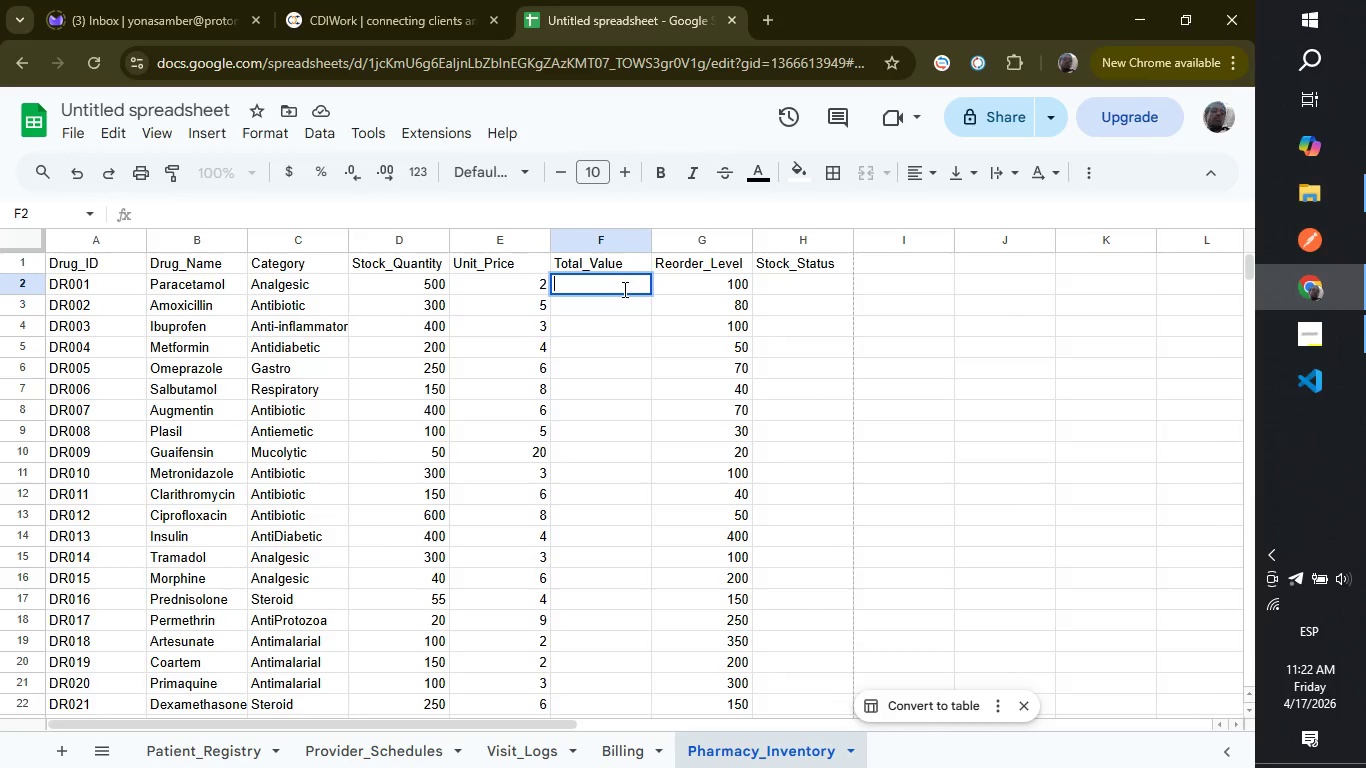 
key(Backspace)
 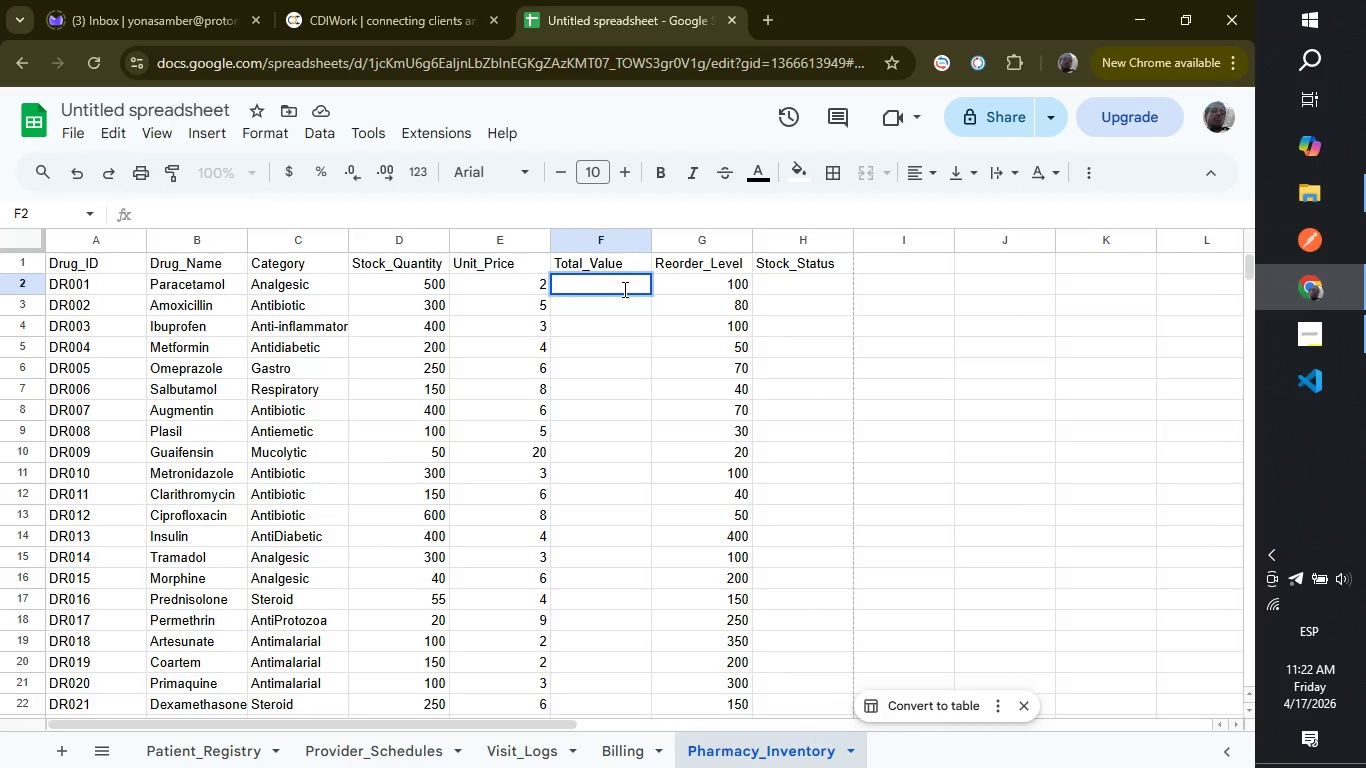 
key(BracketRight)
 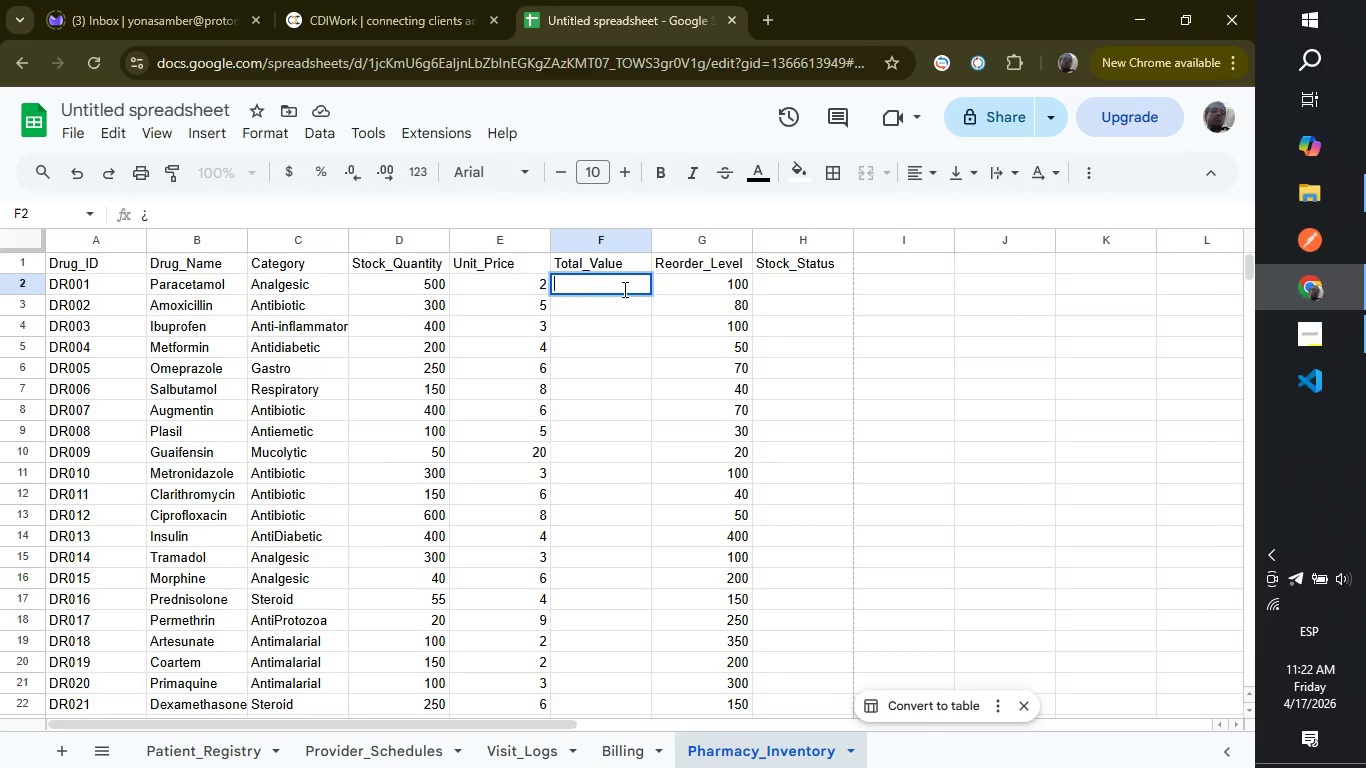 
key(Backspace)
 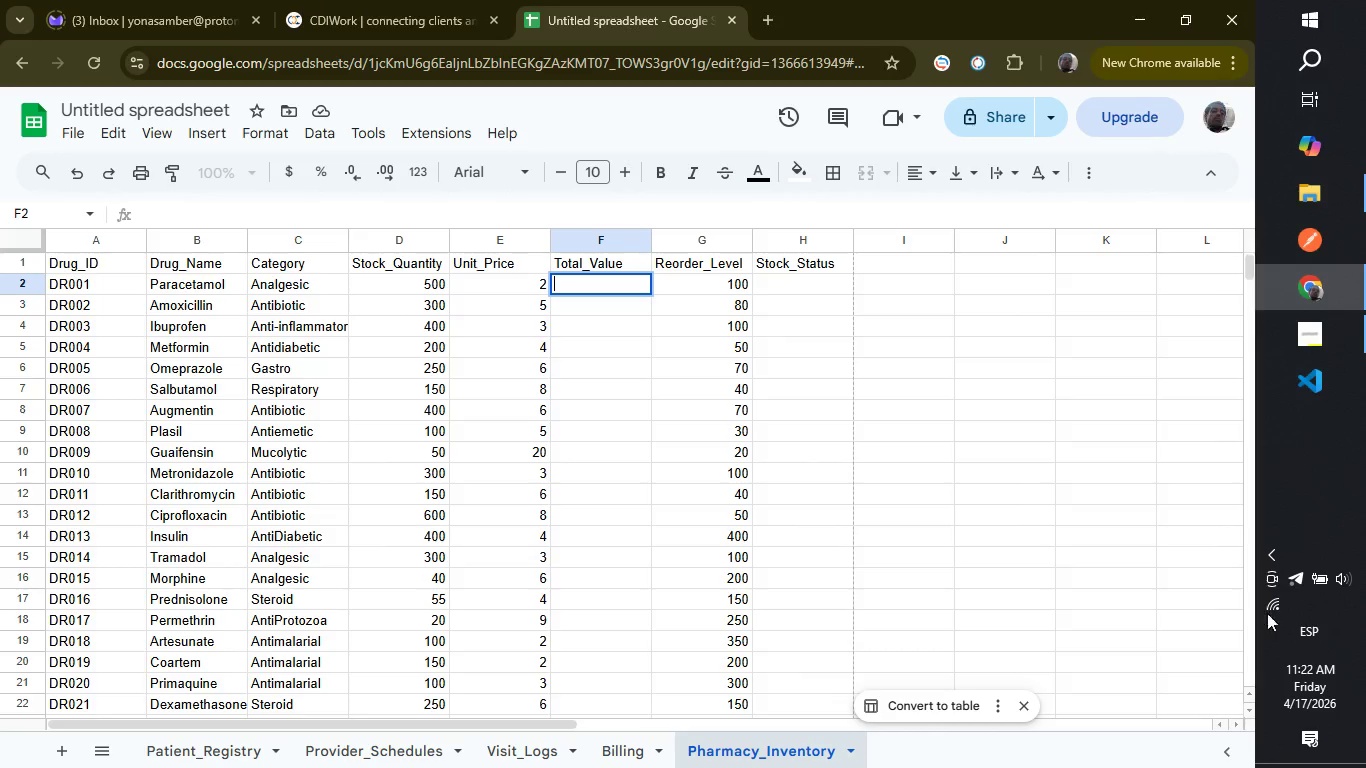 
left_click([1314, 638])
 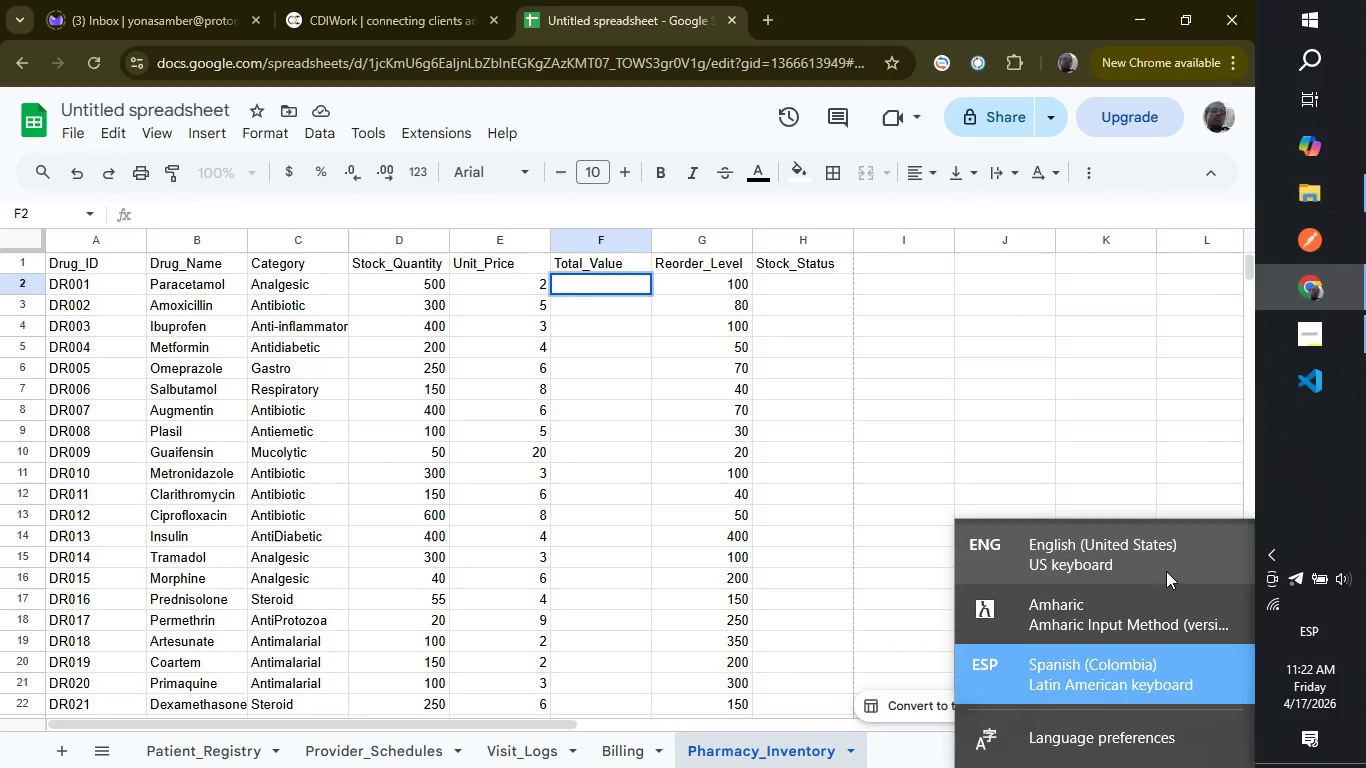 
left_click([1166, 571])
 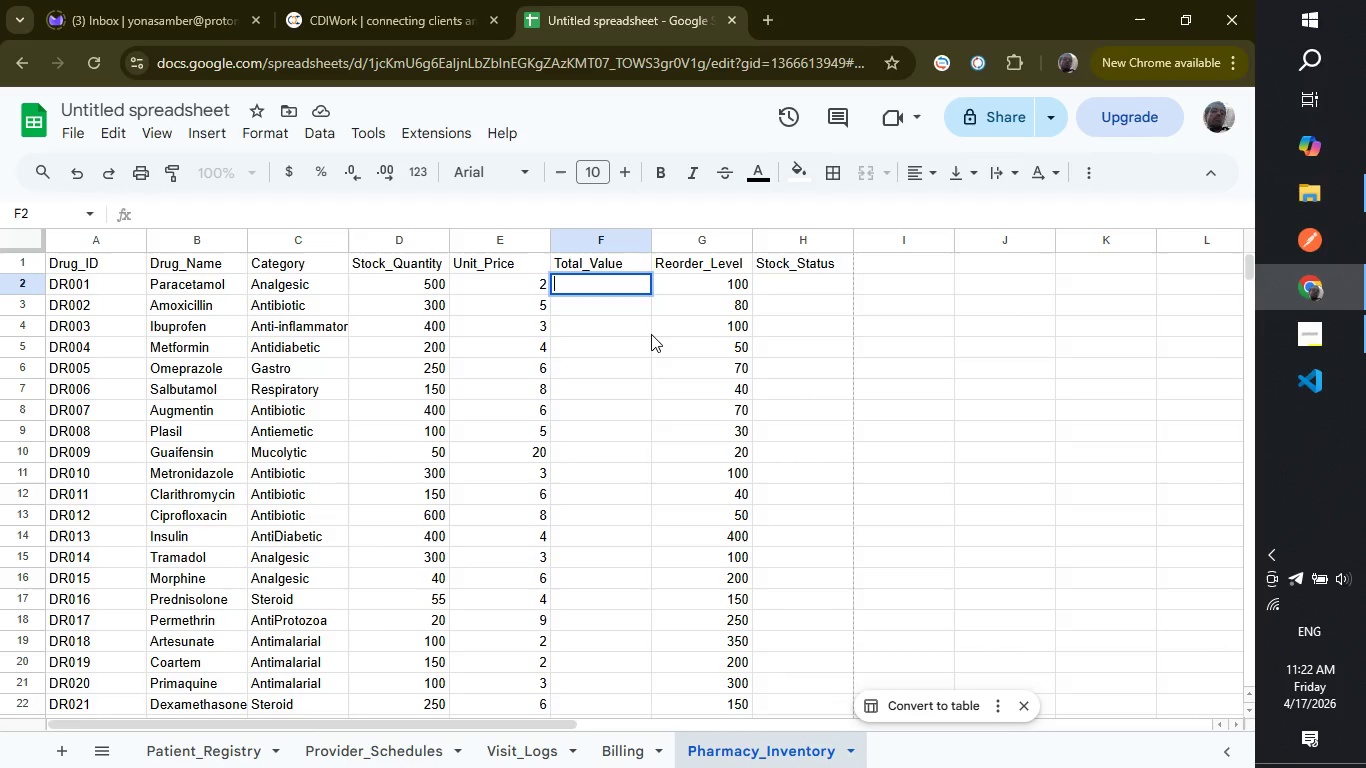 
key(Equal)
 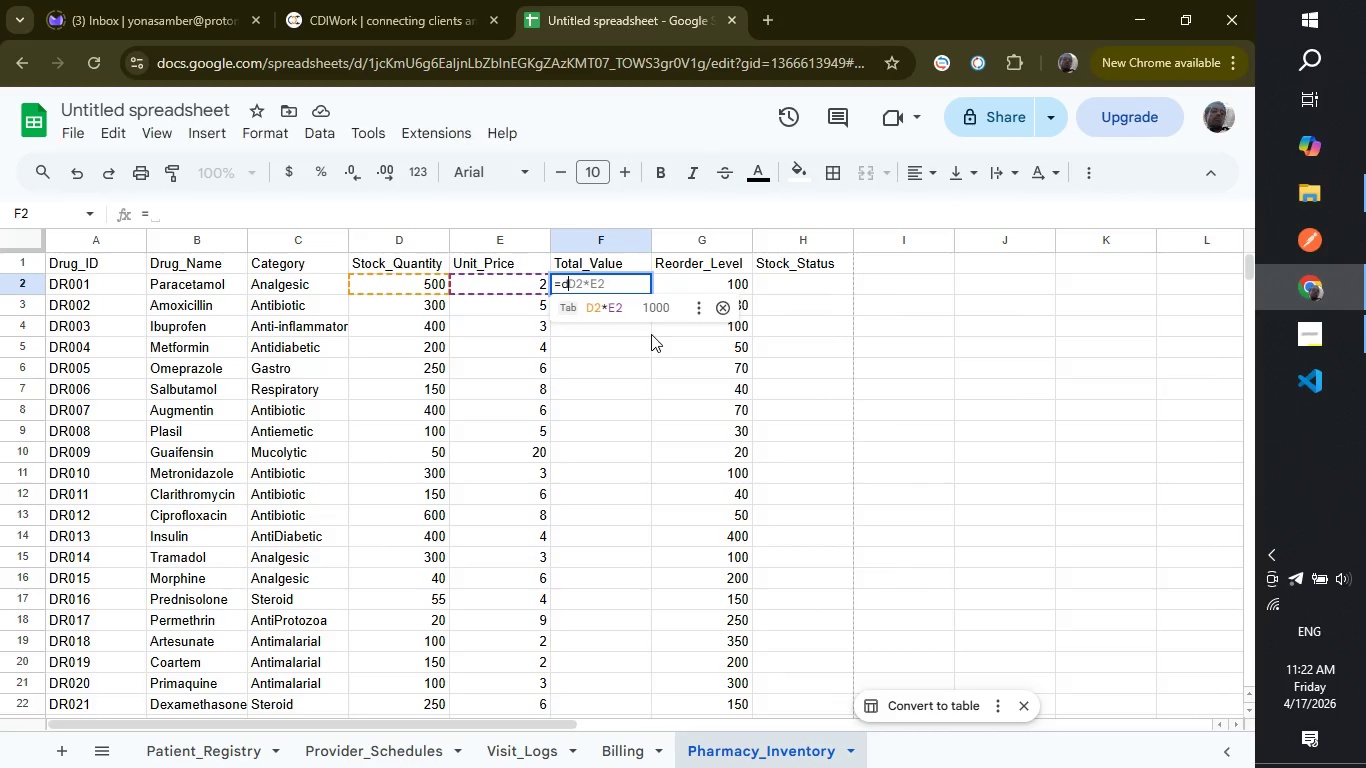 
key(D)
 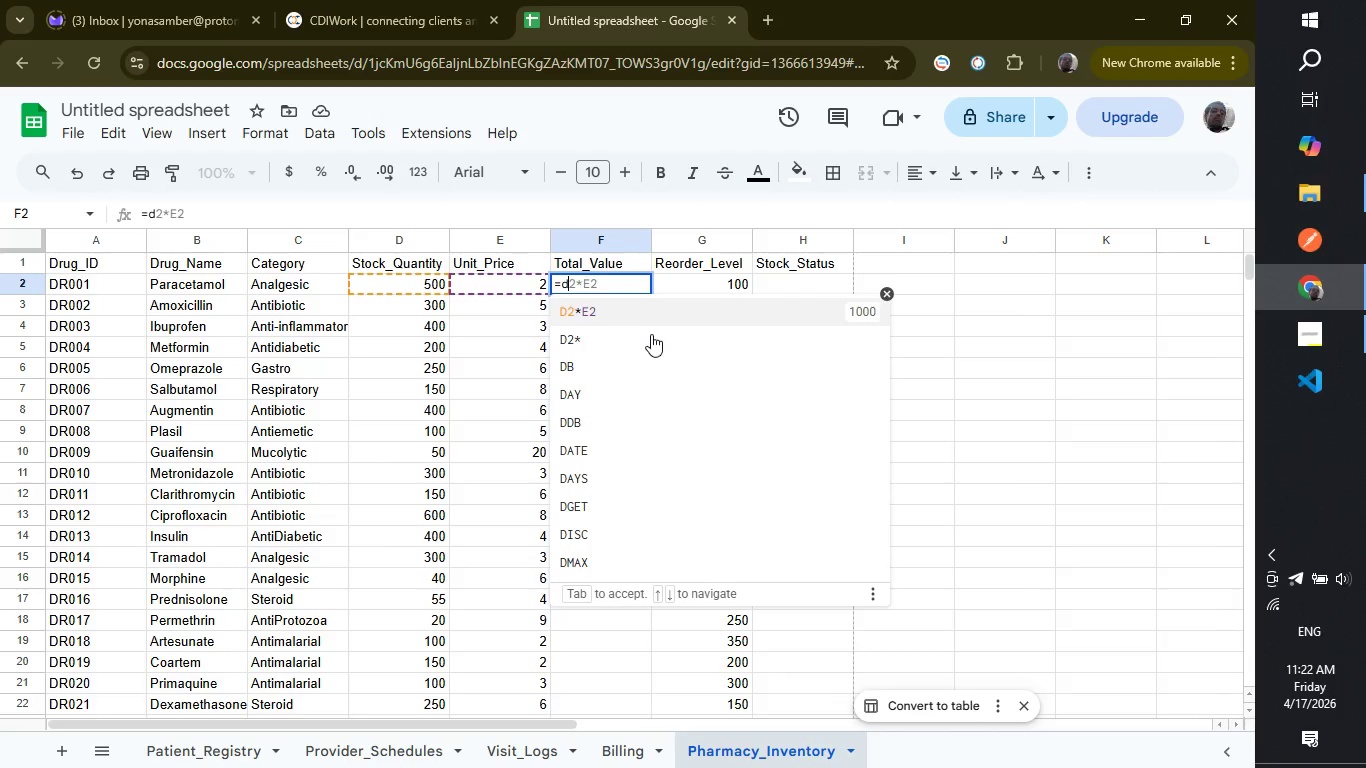 
key(Enter)
 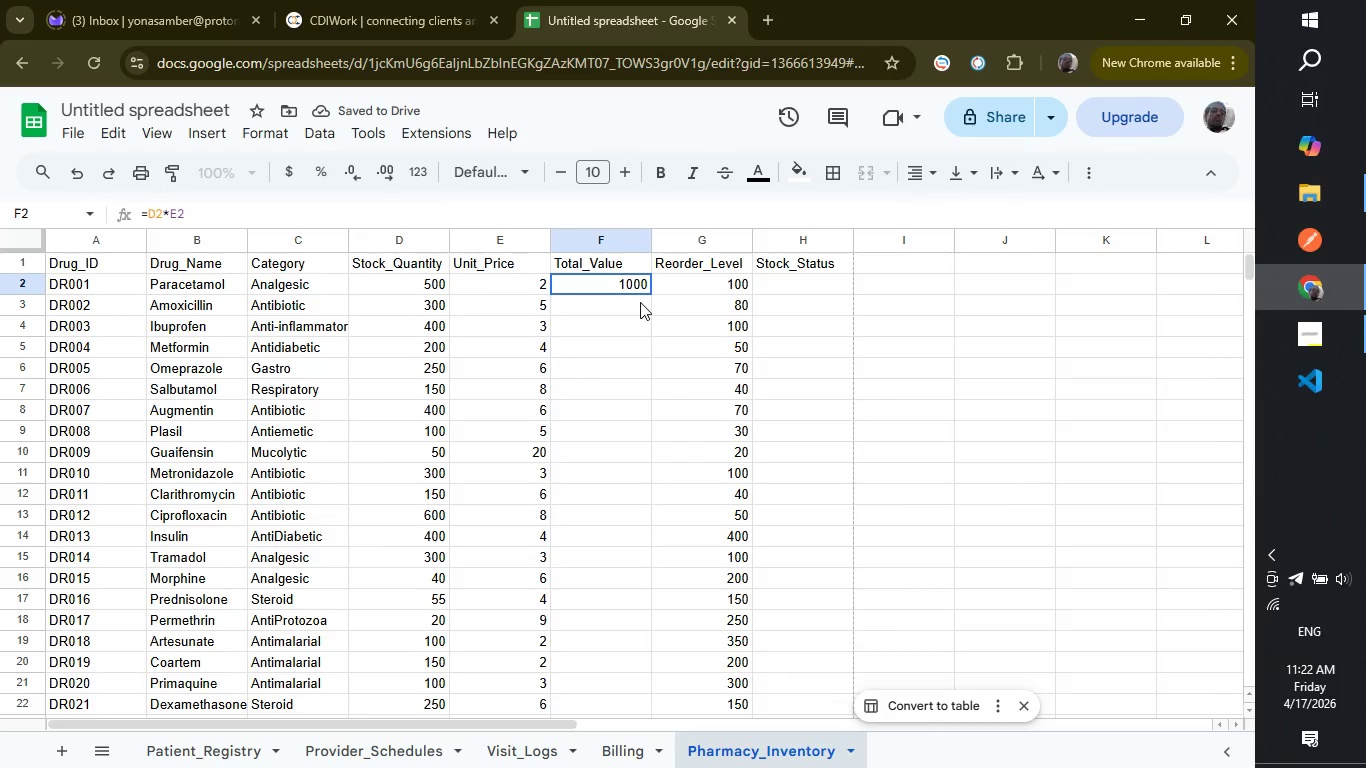 
left_click([613, 279])
 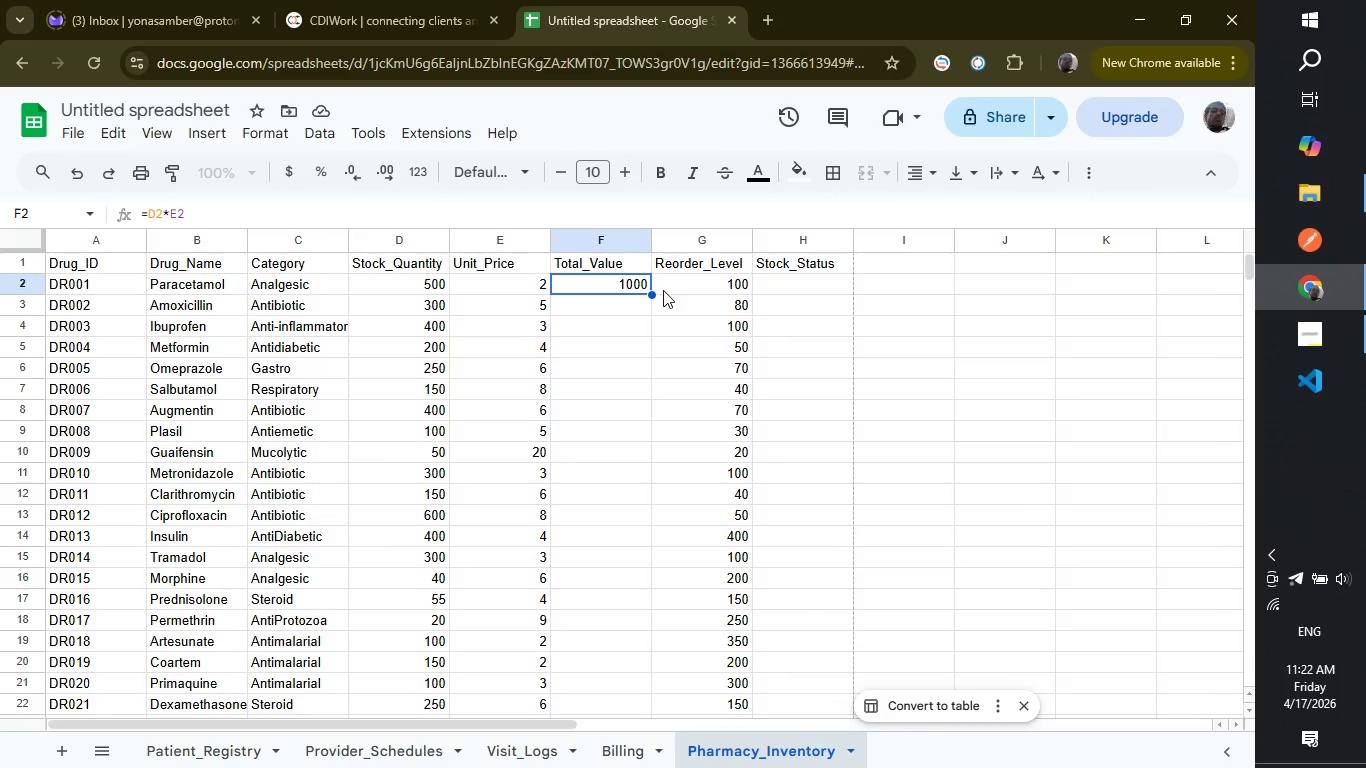 
wait(6.12)
 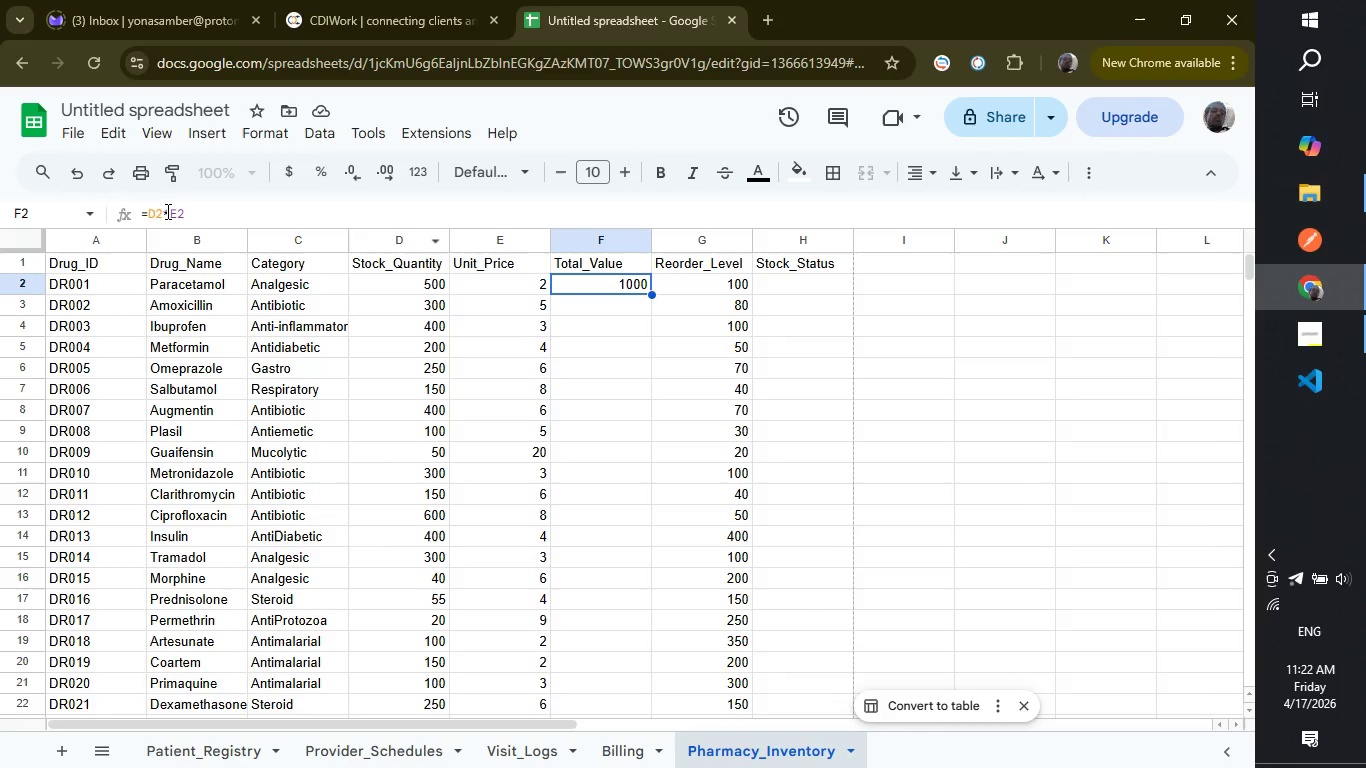 
left_click_drag(start_coordinate=[651, 293], to_coordinate=[626, 587])
 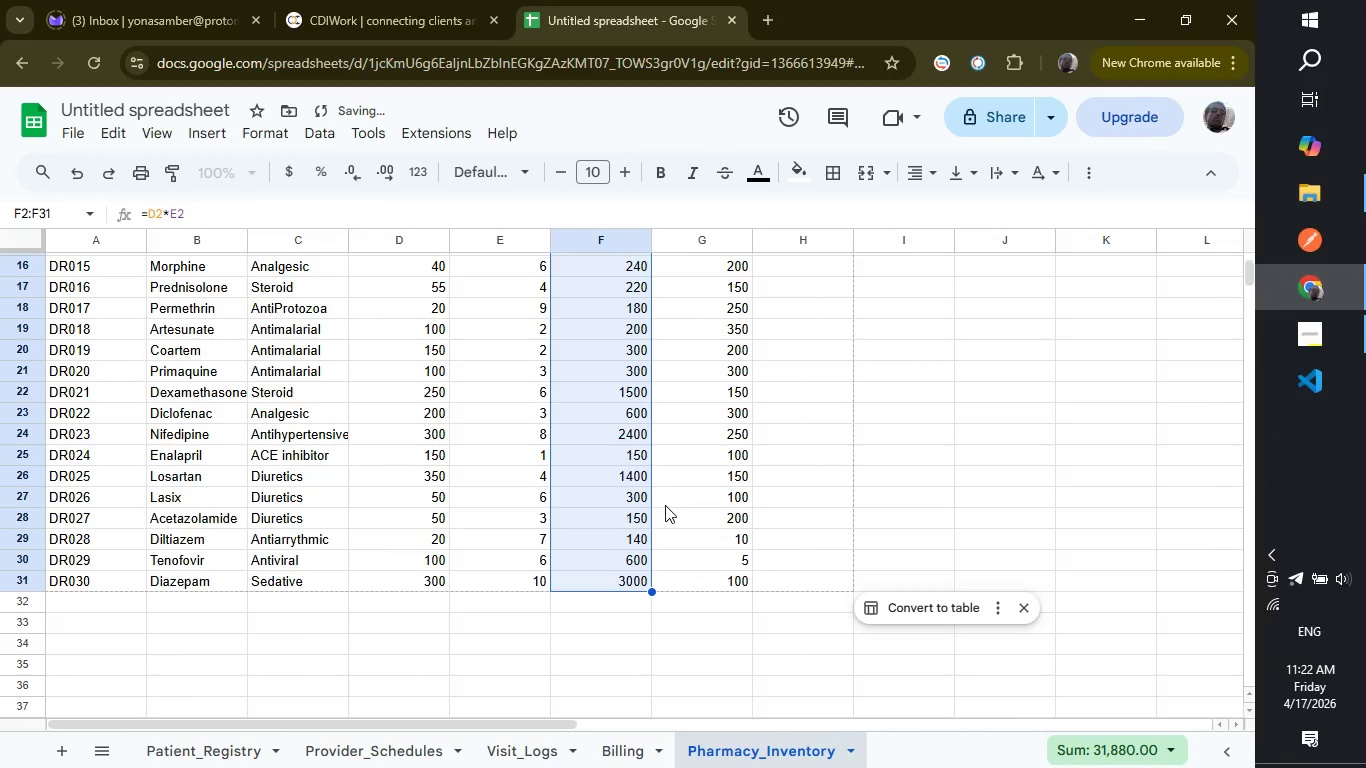 
scroll: coordinate [665, 505], scroll_direction: up, amount: 6.0
 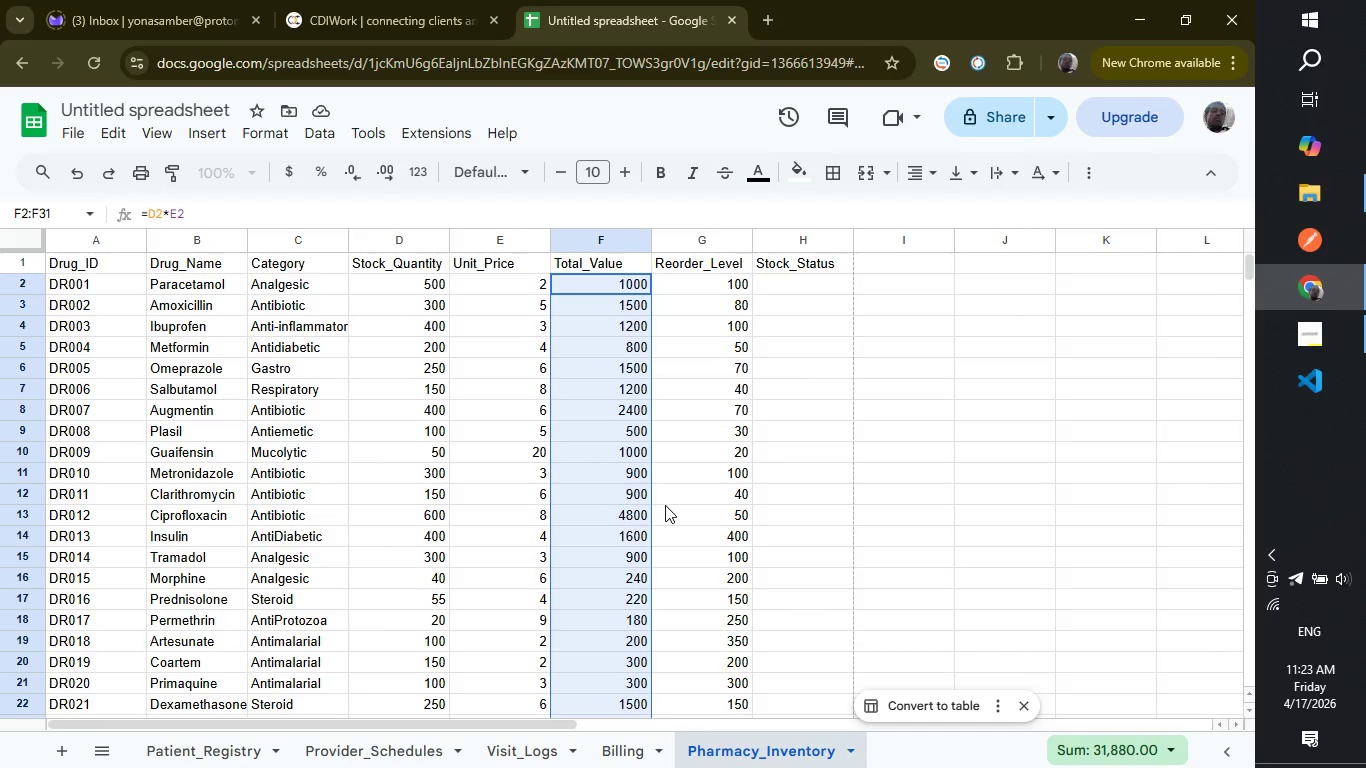 
wait(25.17)
 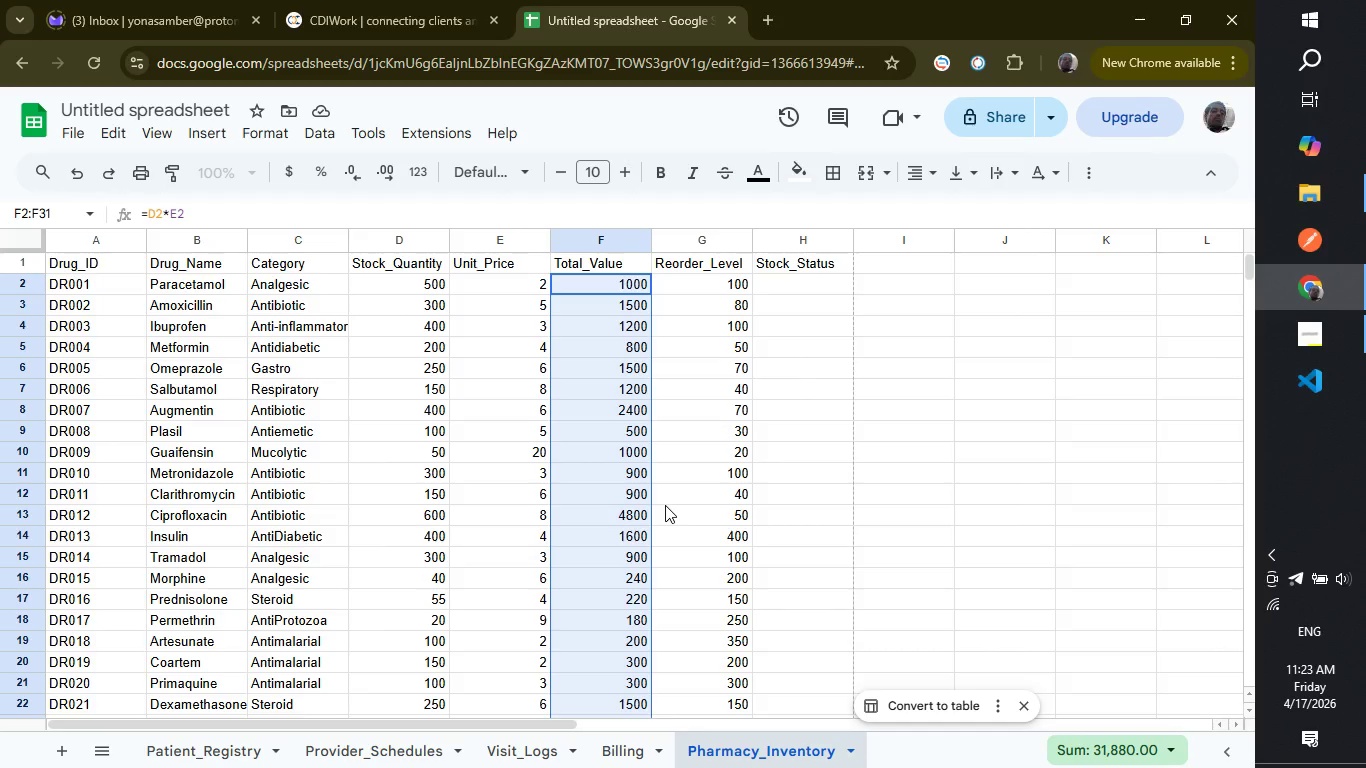 
left_click([789, 290])
 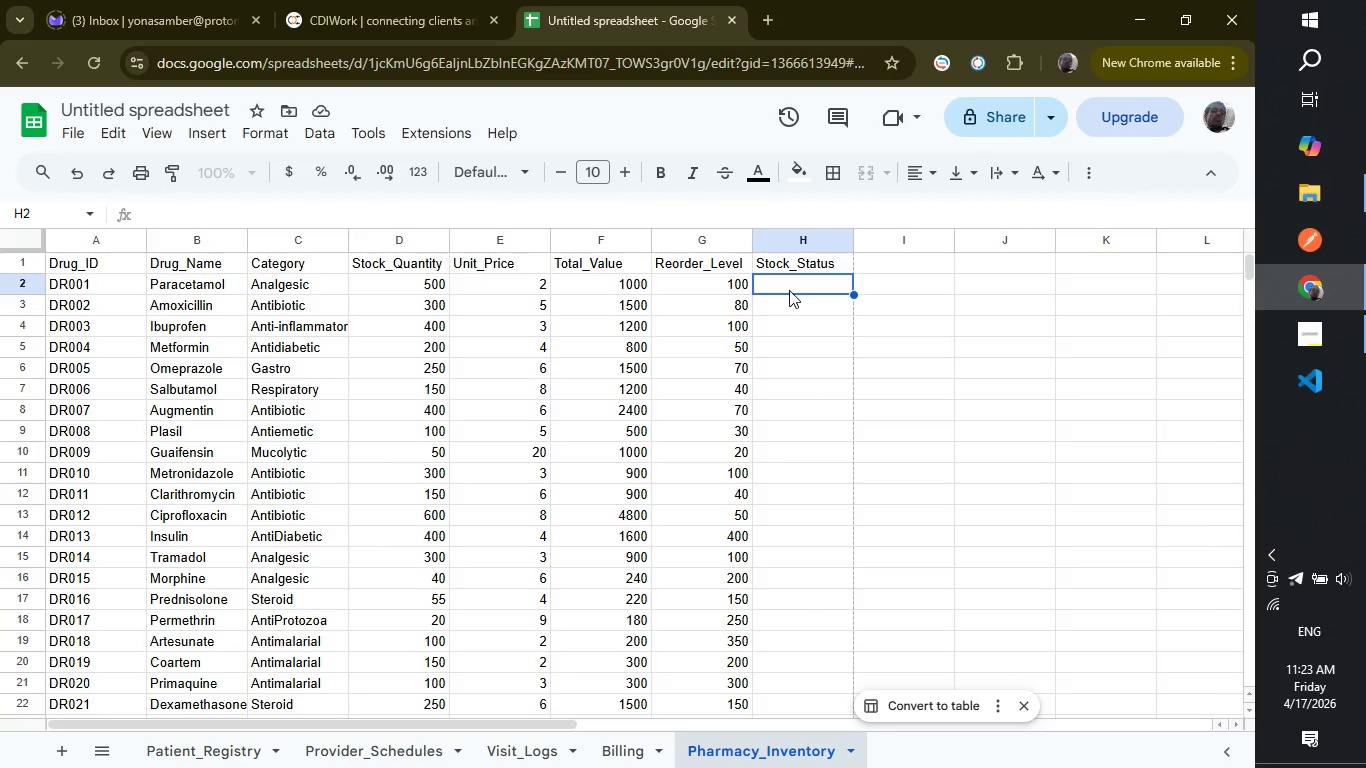 
type(IF)
key(Backspace)
key(Backspace)
type(=)
 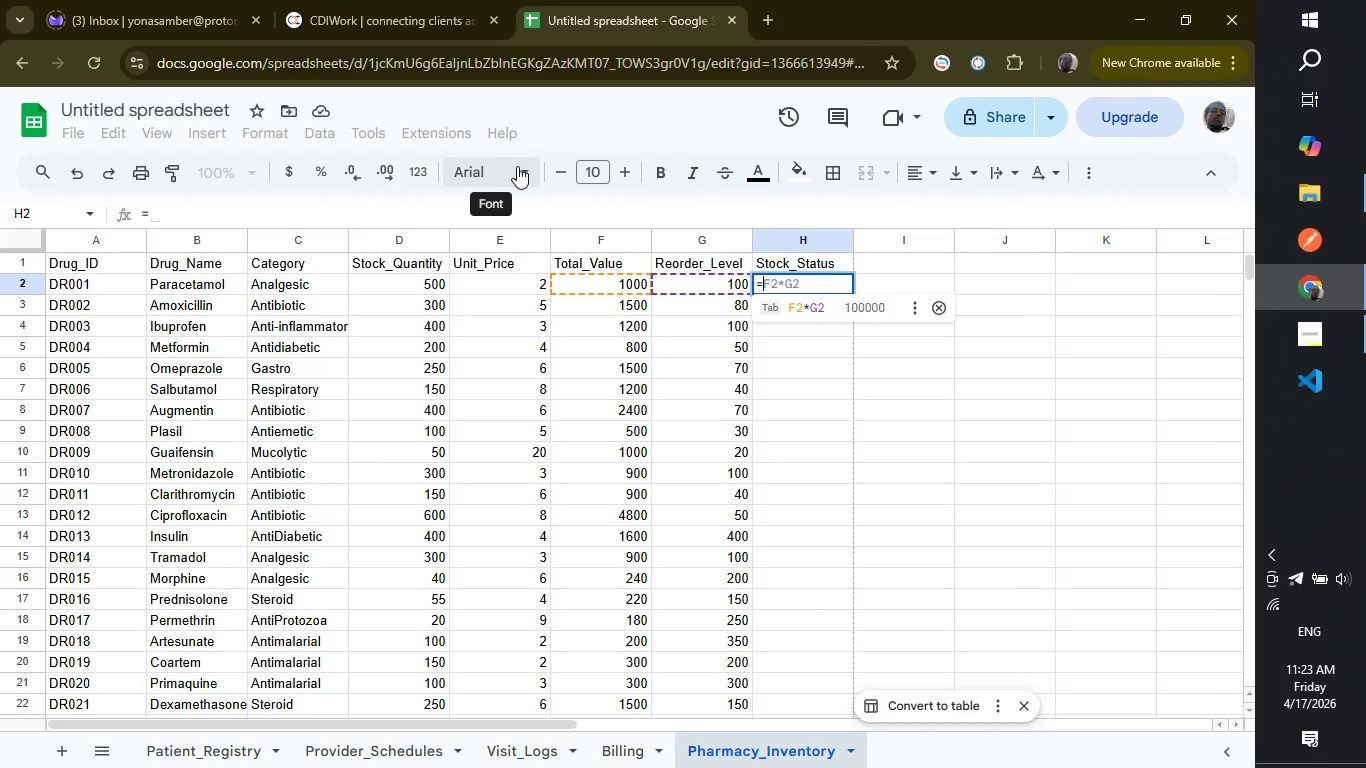 
wait(5.03)
 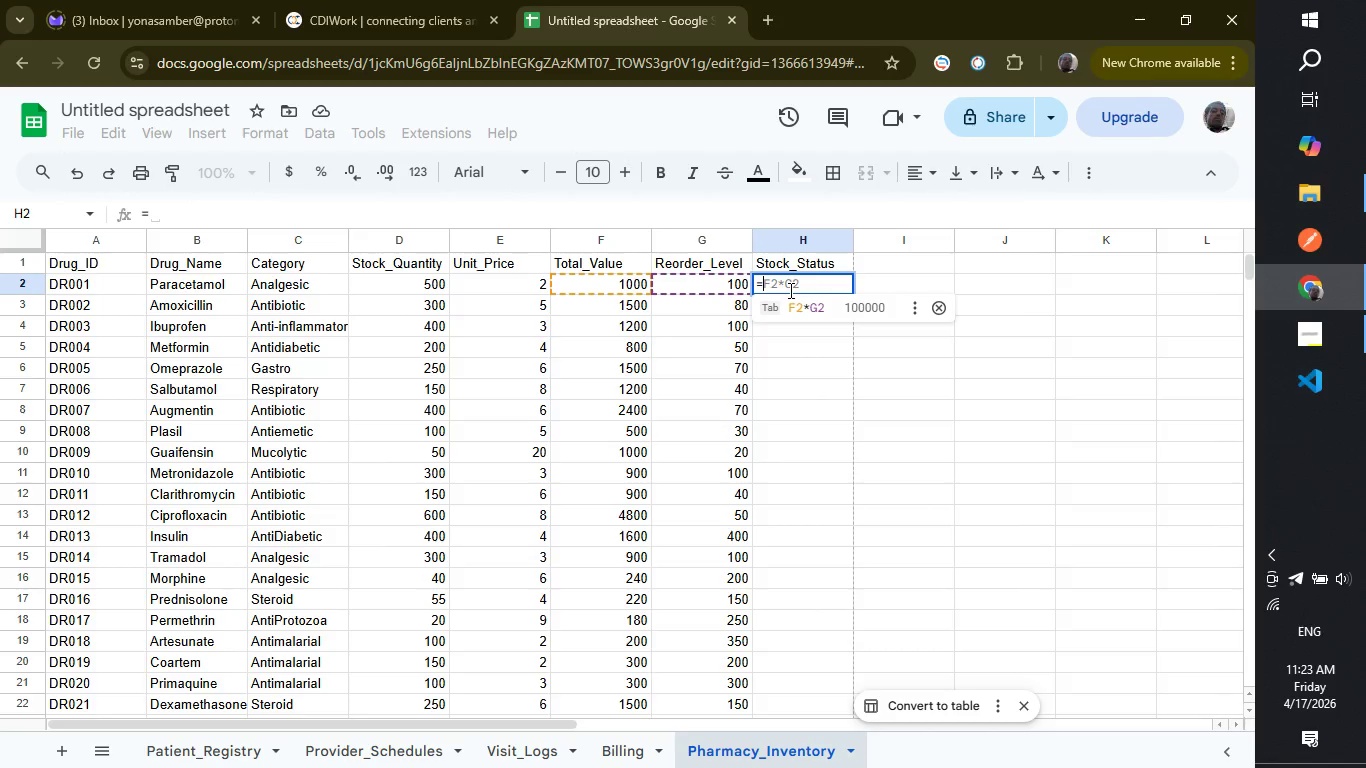 
left_click([332, 215])
 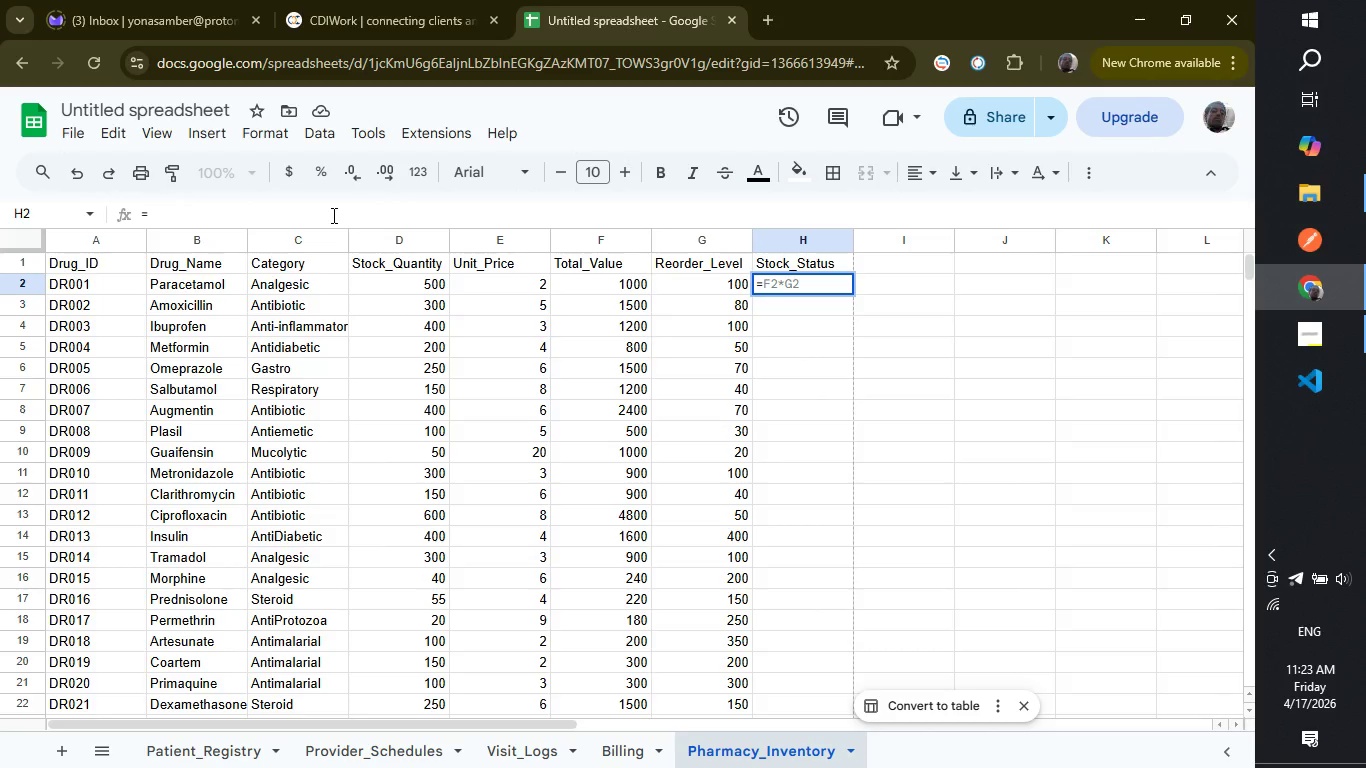 
type(IF)
 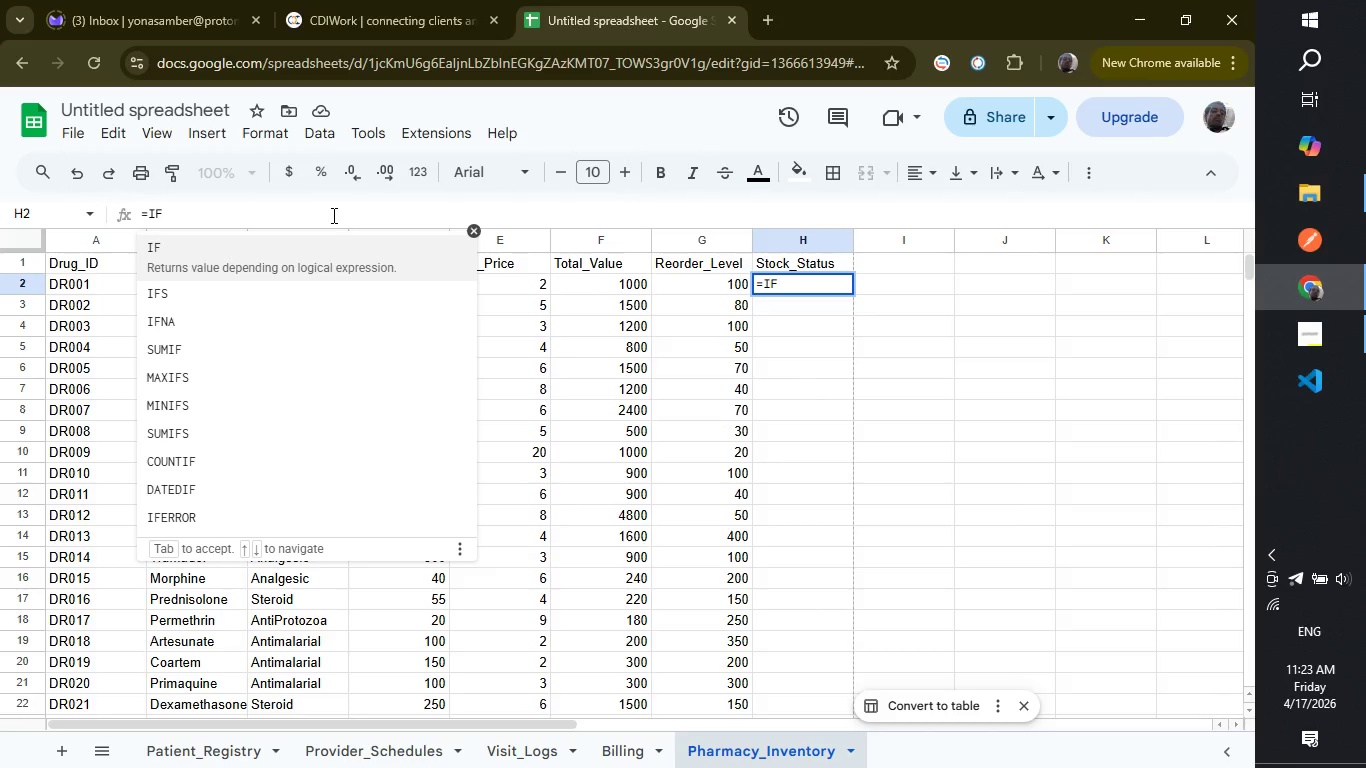 
type((D2<+g@< "lOW)
key(Backspace)
key(Backspace)
key(Backspace)
type(LOW)
key(Backspace)
key(Backspace)
type(ow Stock", "Ok"))
 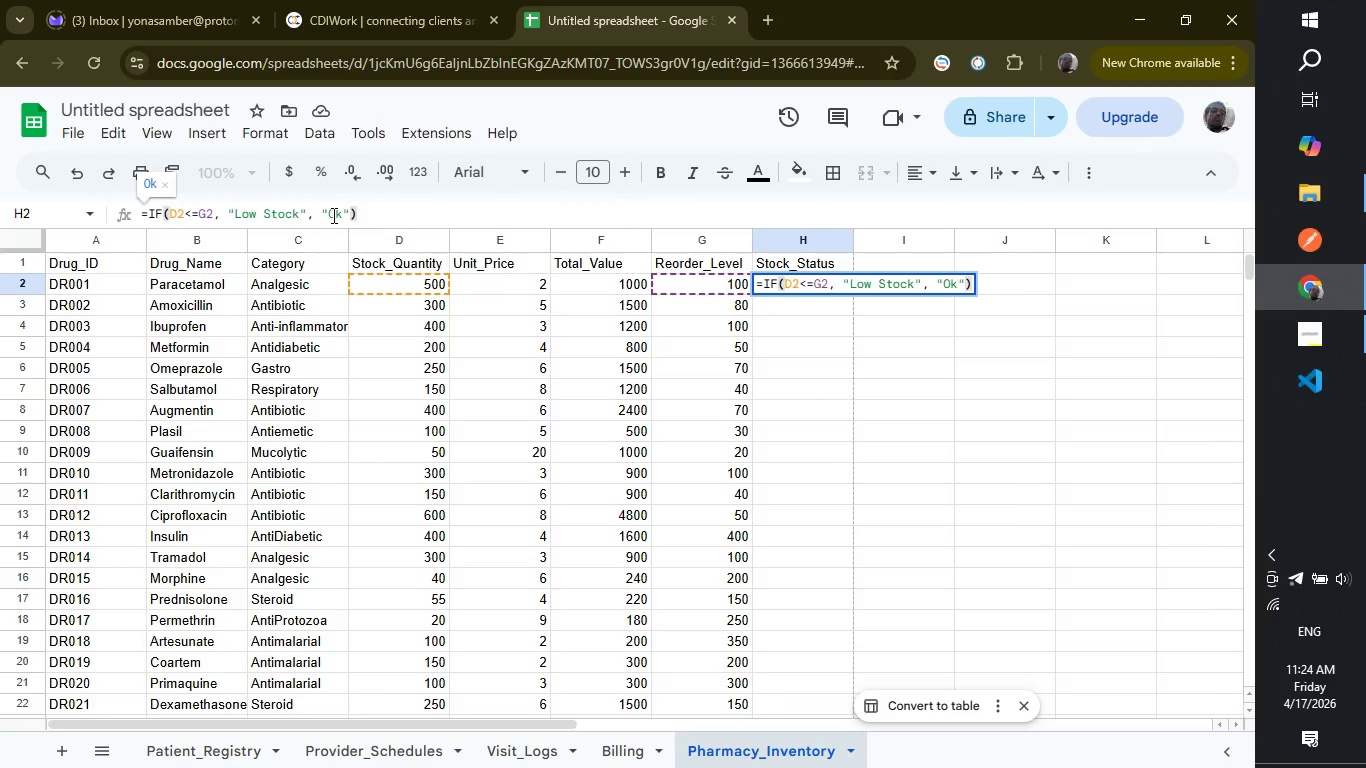 
key(Enter)
 